 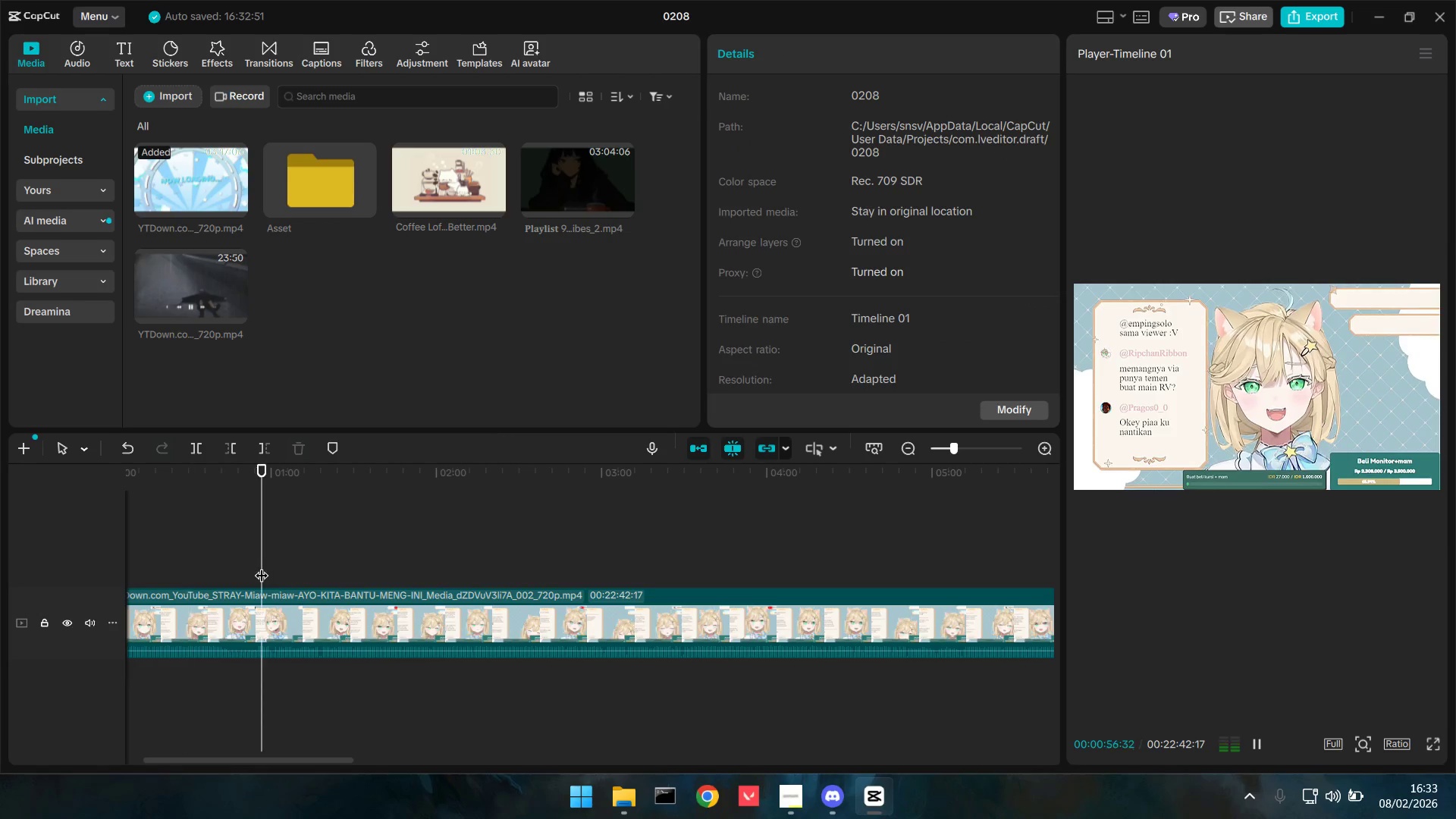 
key(Space)
 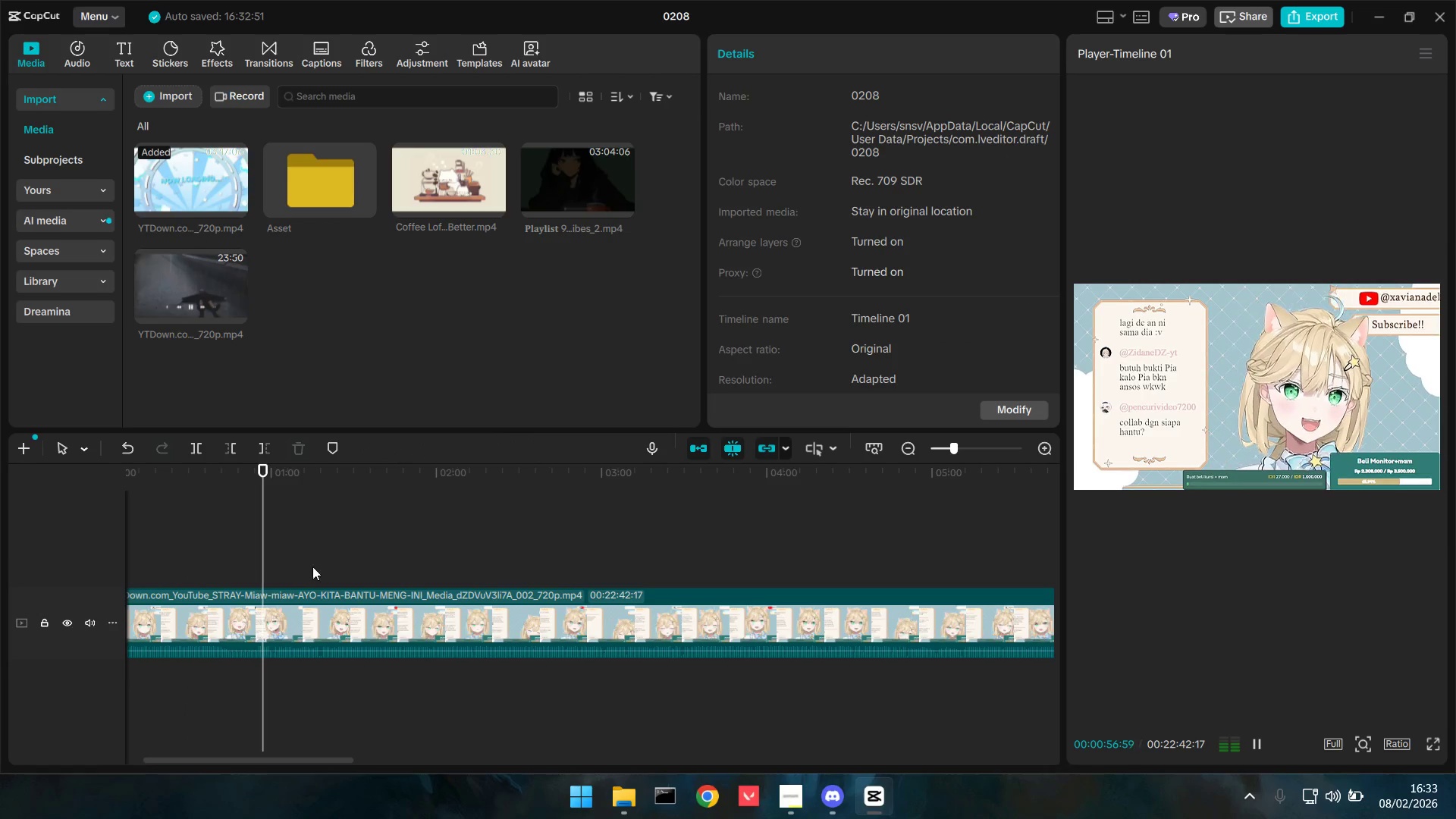 
double_click([331, 563])
 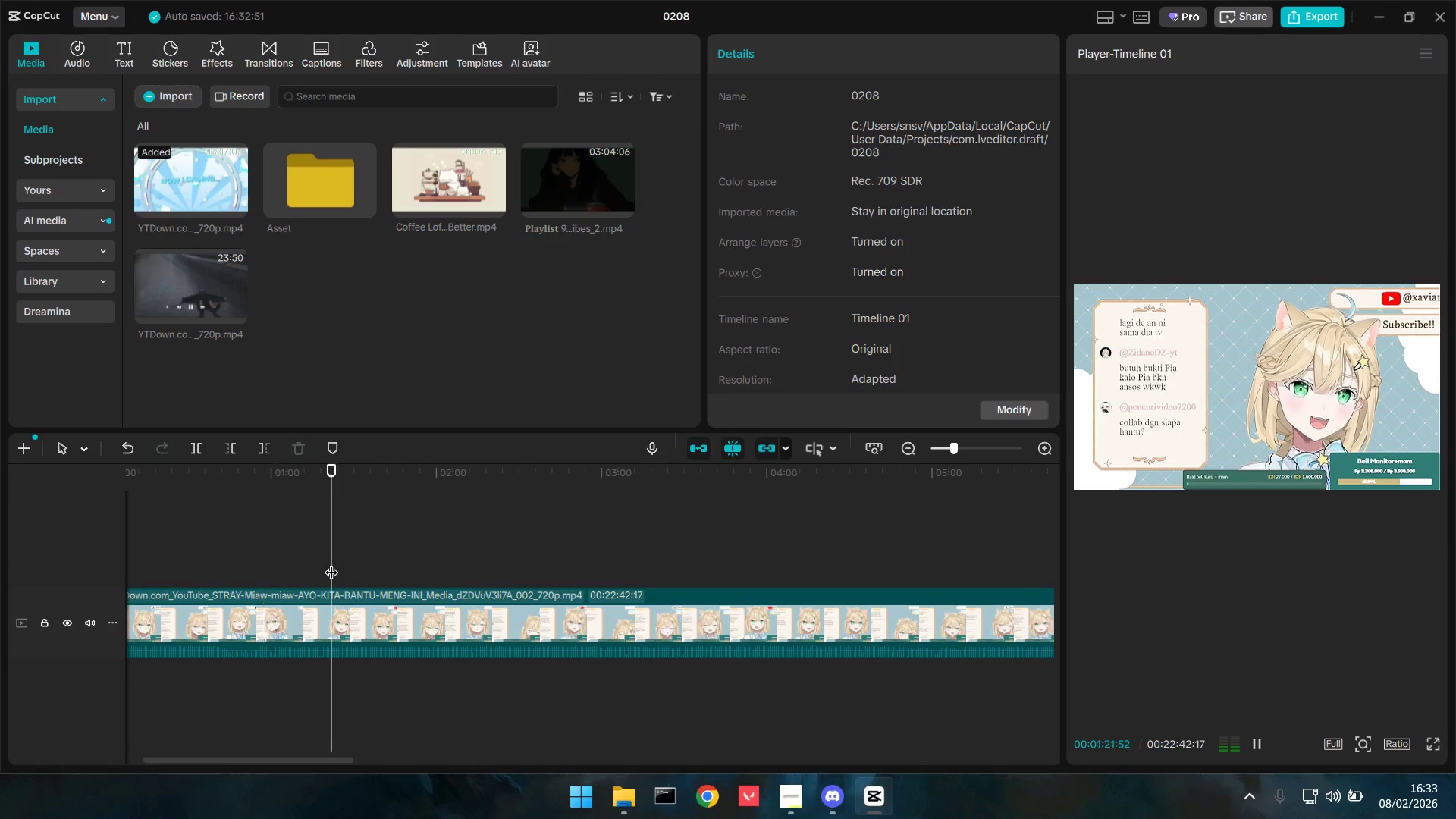 
key(Space)
 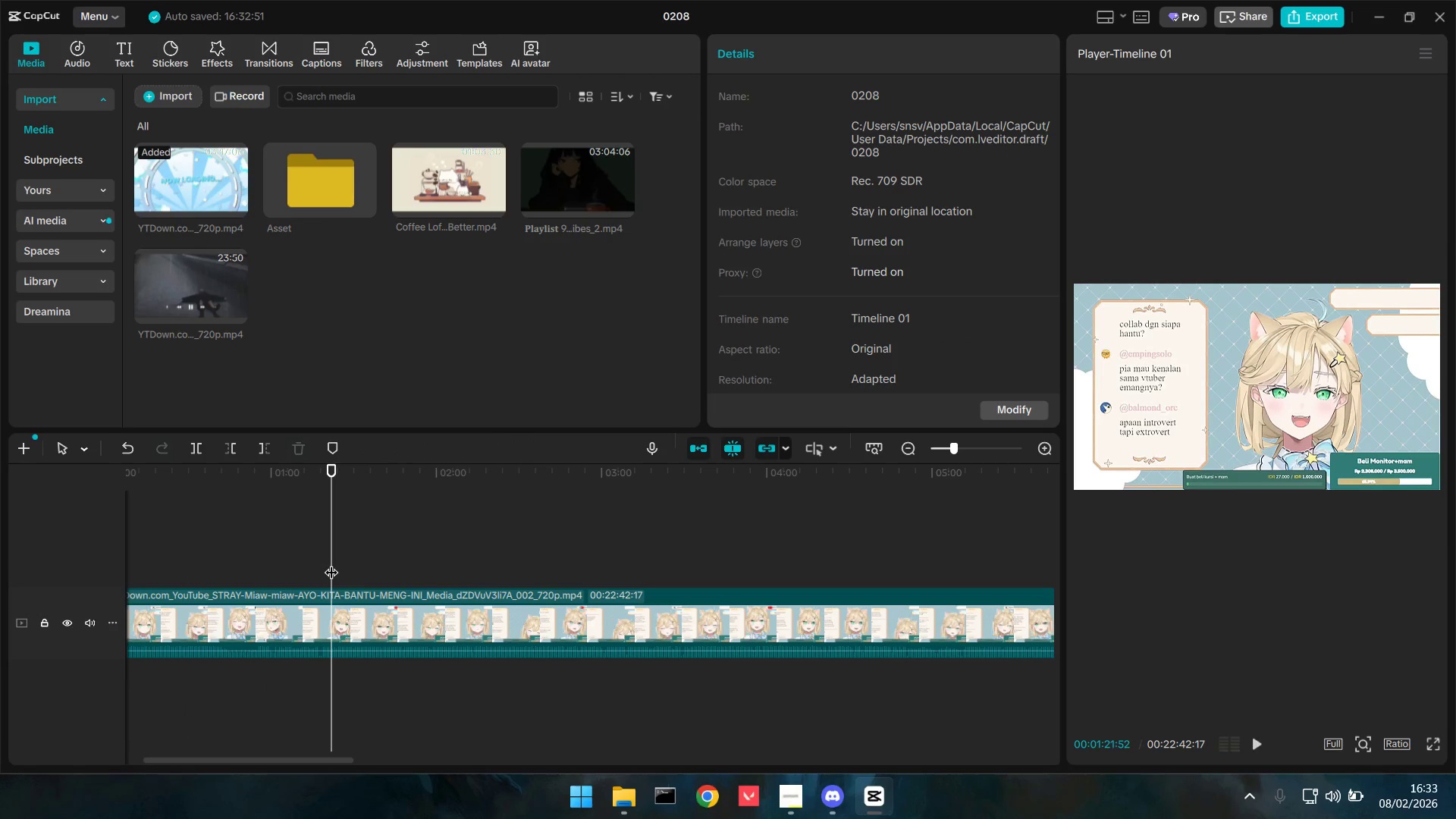 
key(Space)
 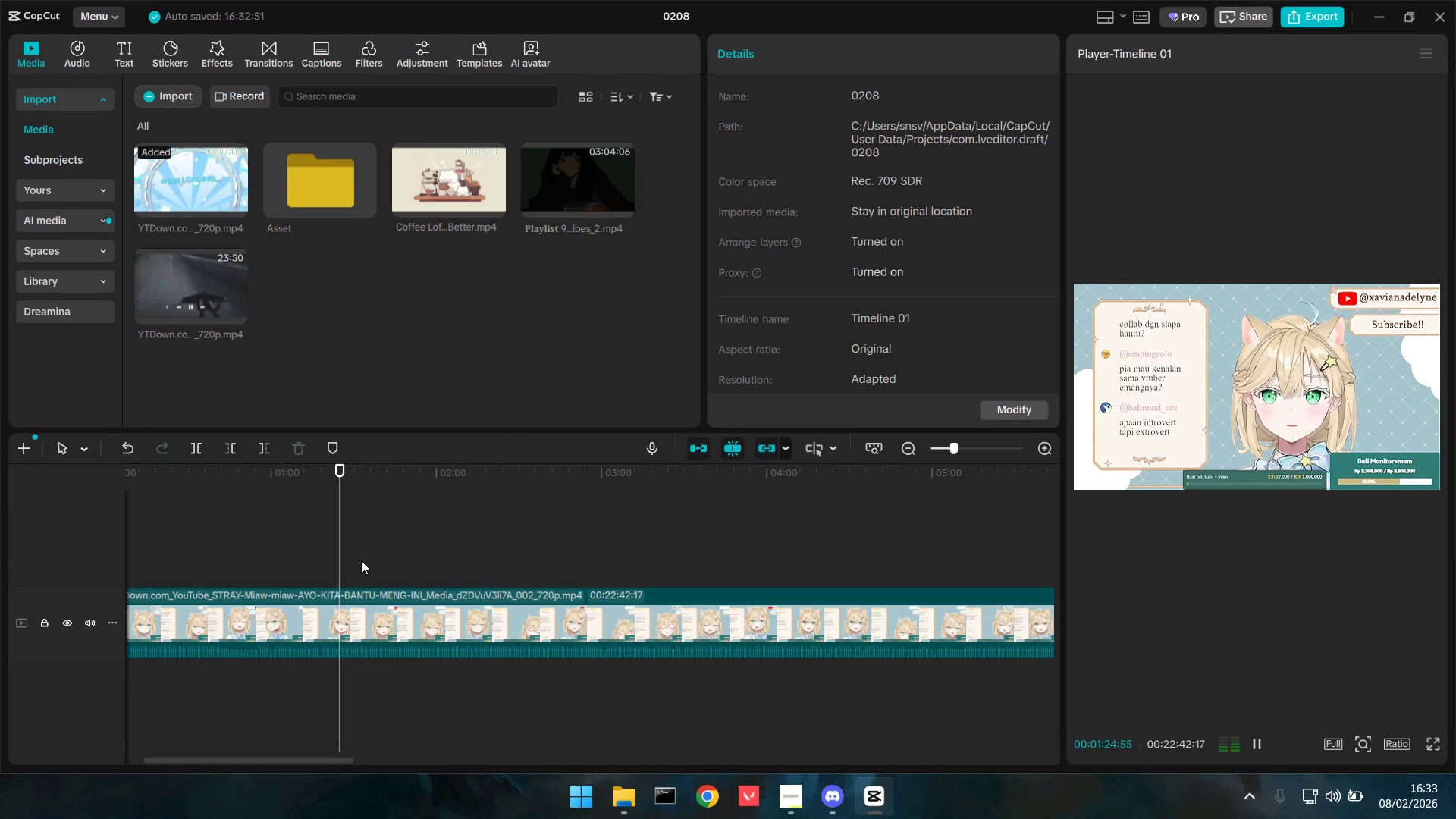 
left_click([331, 560])
 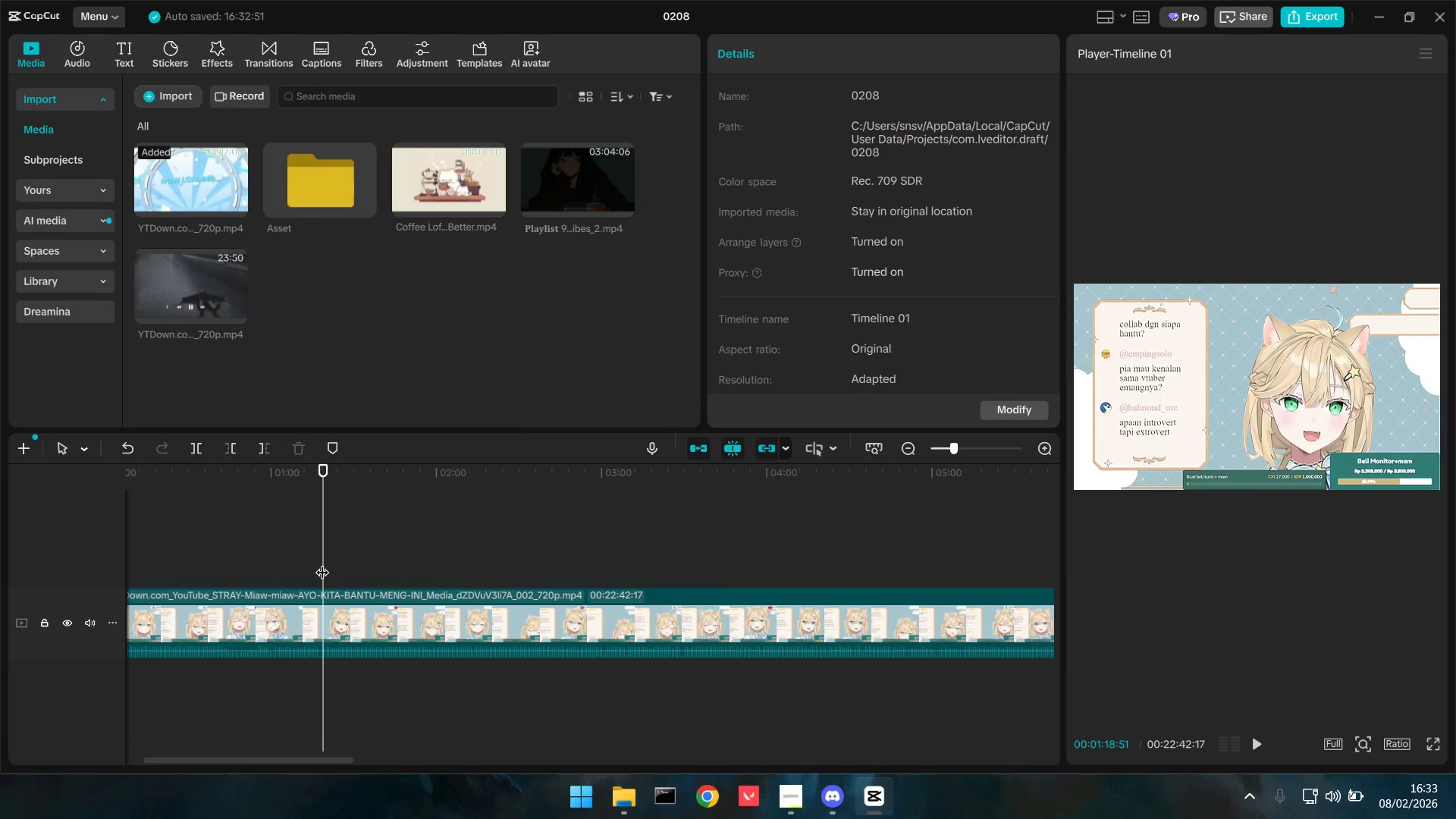 
key(Space)
 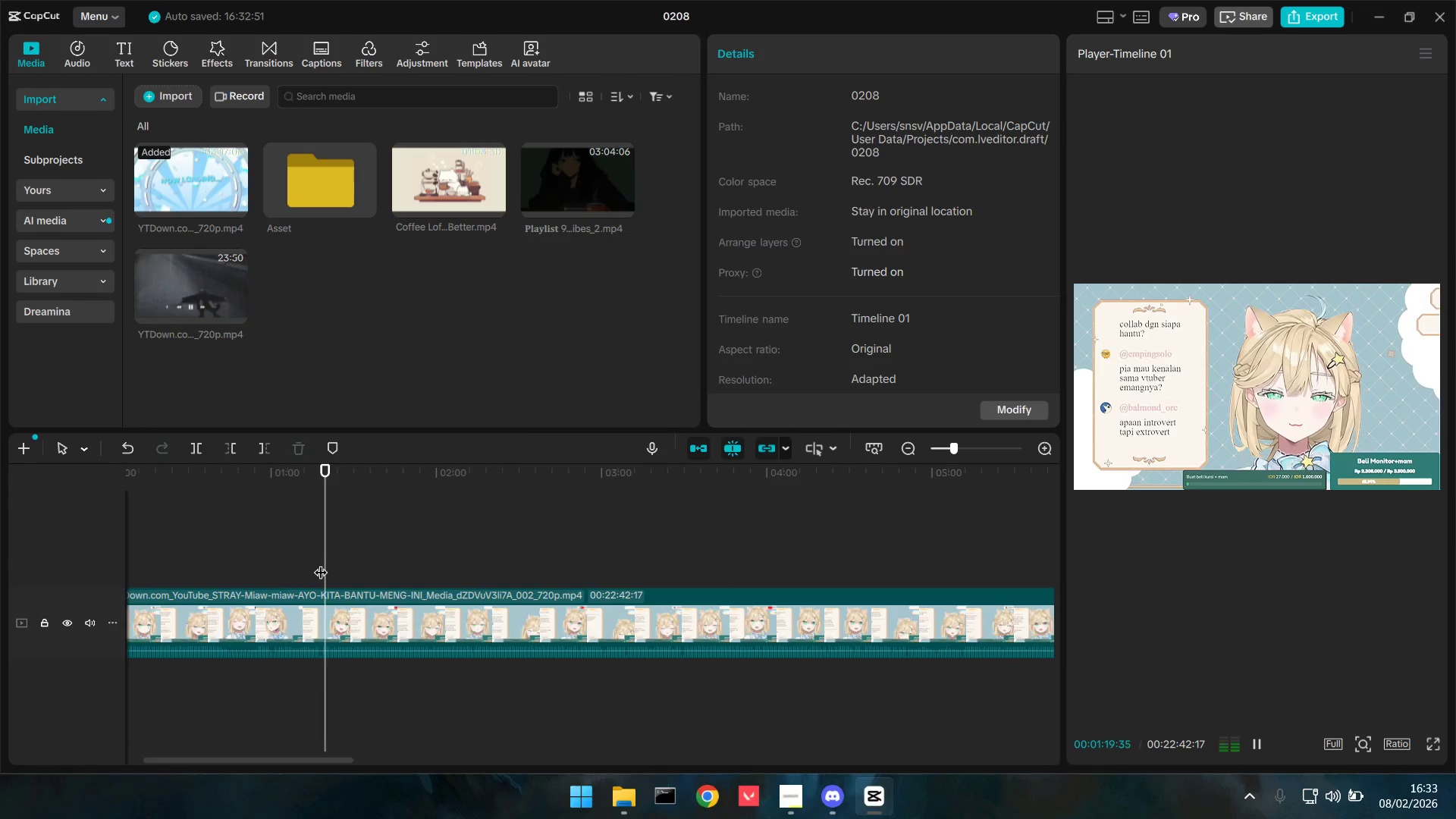 
left_click([321, 563])
 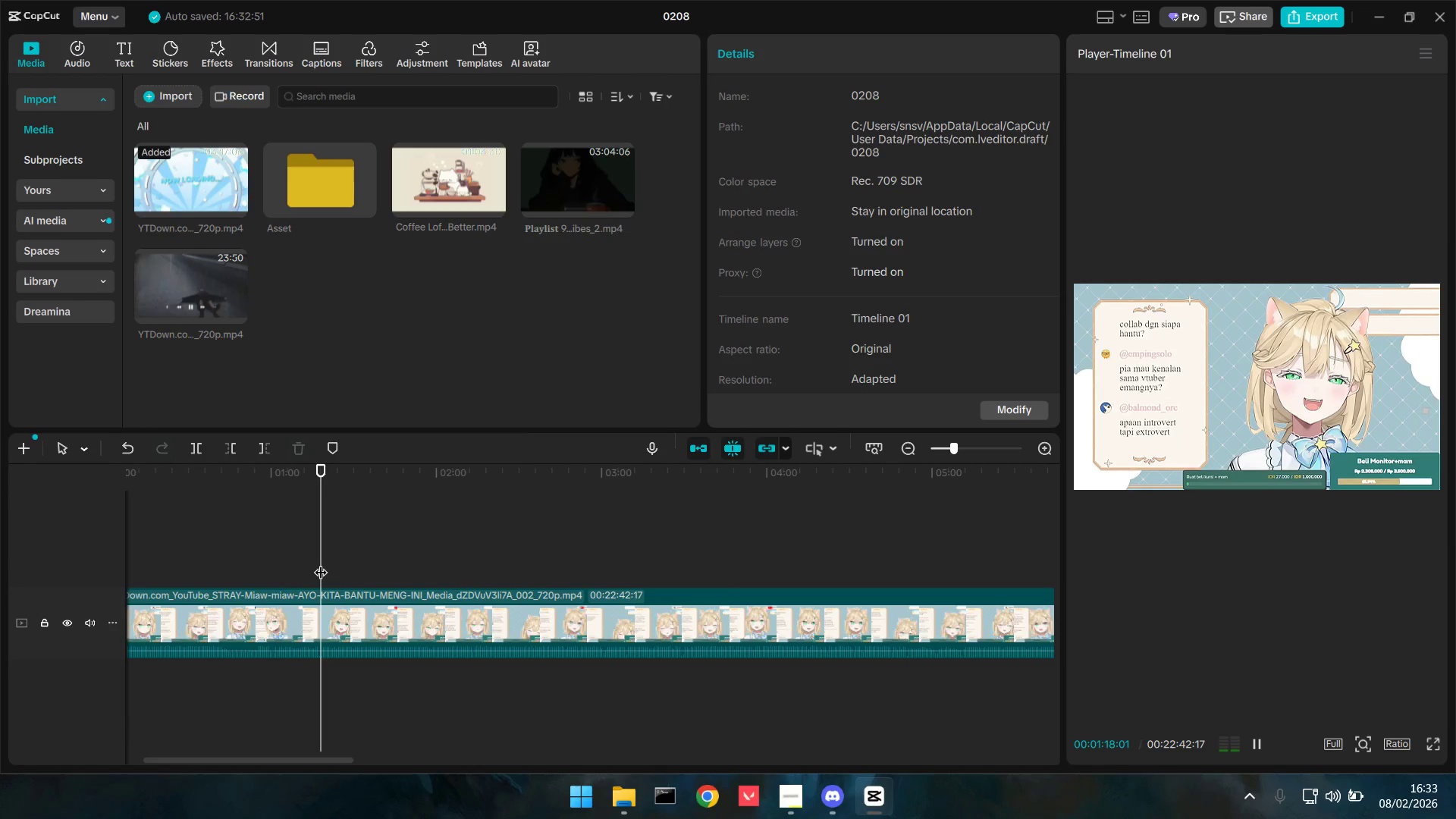 
key(Space)
 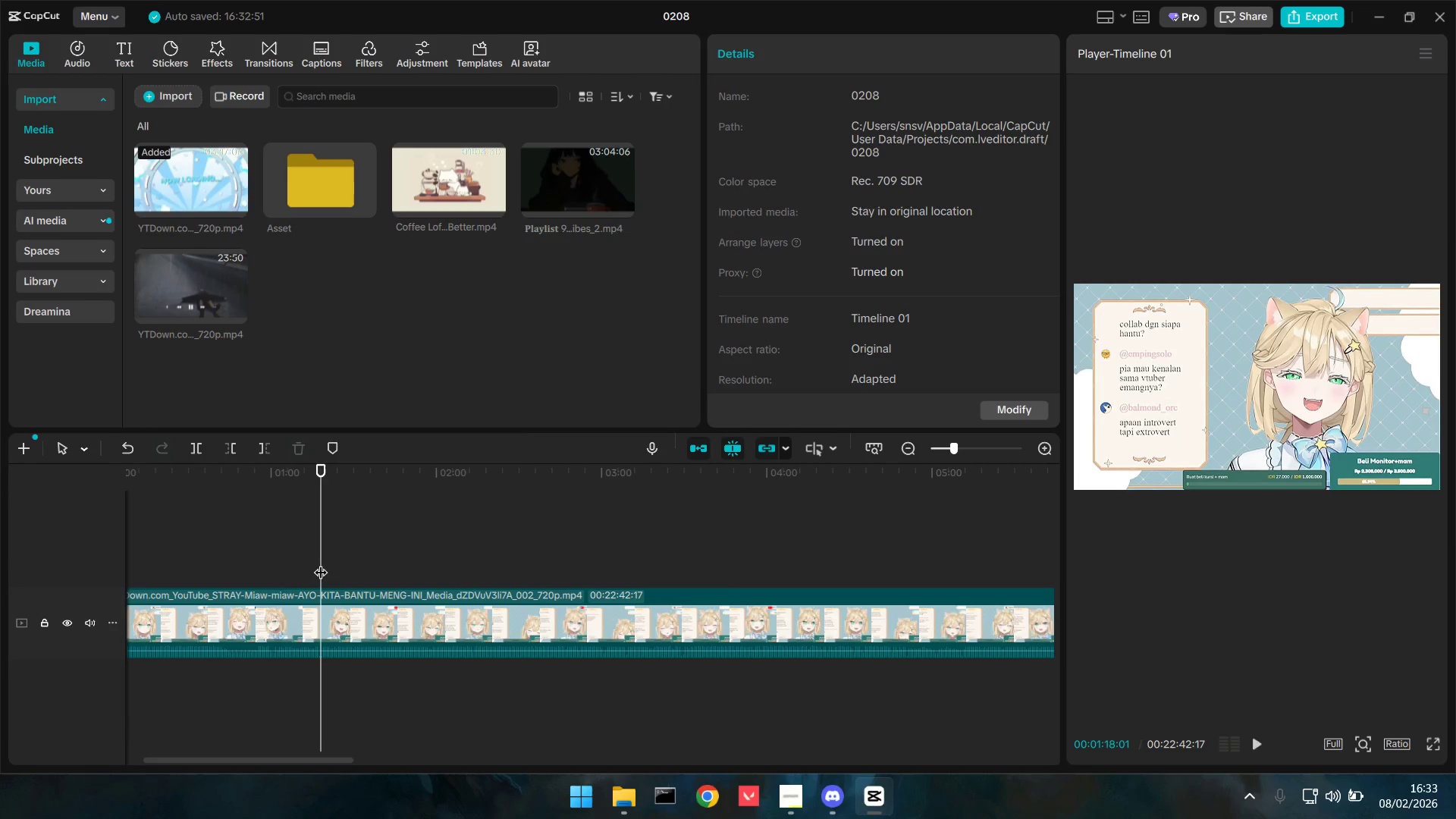 
key(Space)
 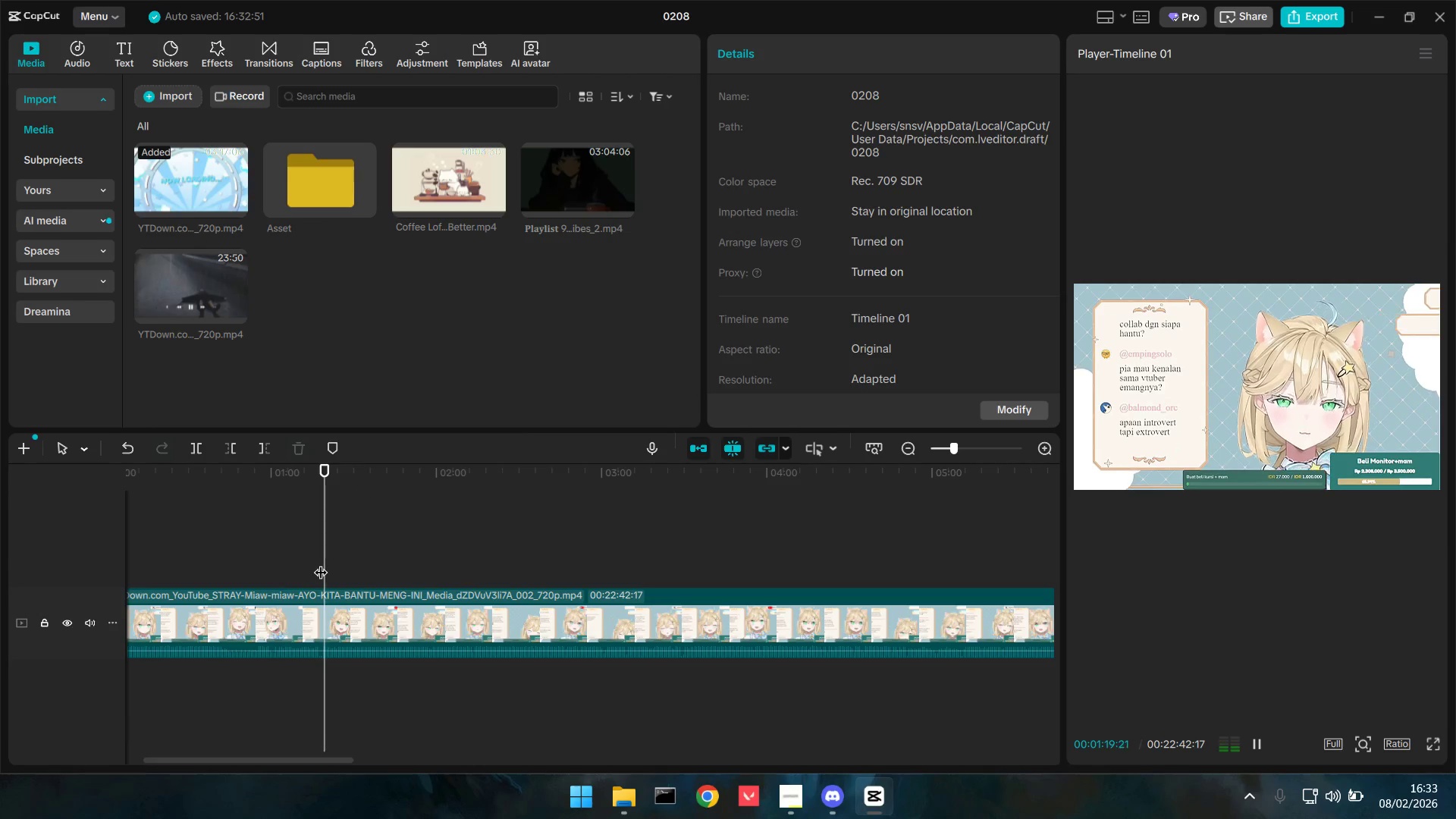 
left_click([307, 561])
 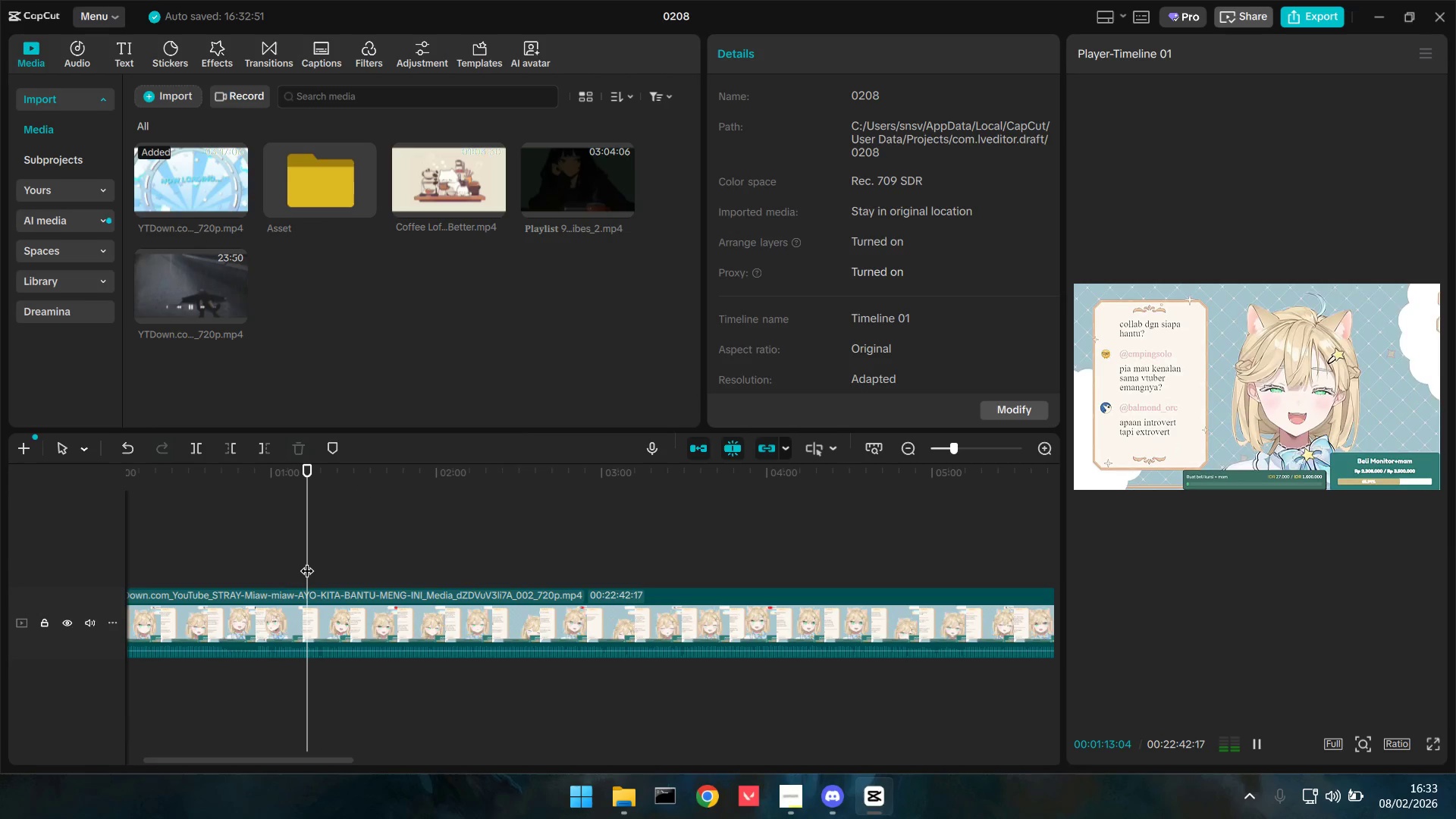 
key(Space)
 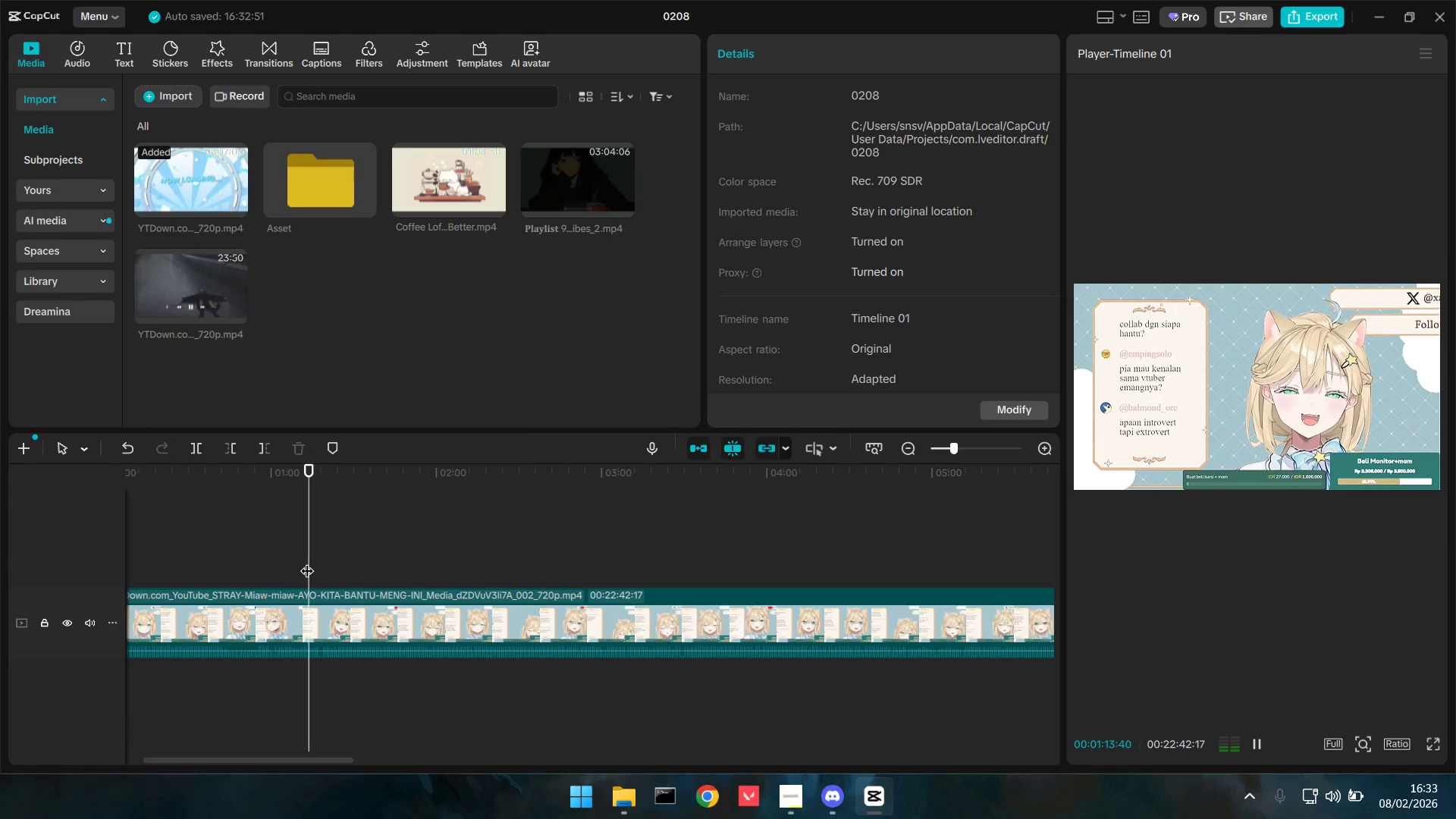 
left_click([291, 560])
 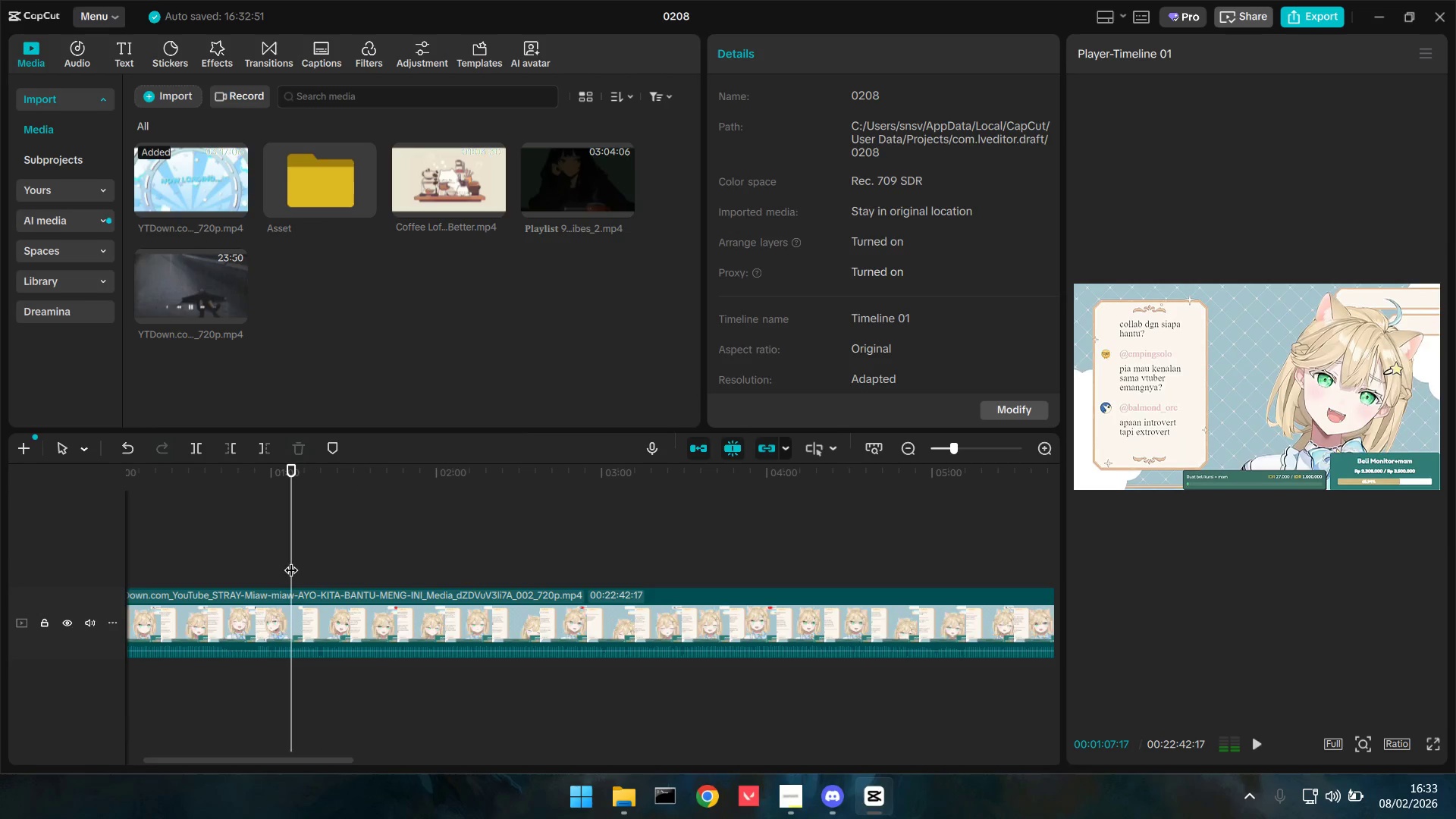 
key(Space)
 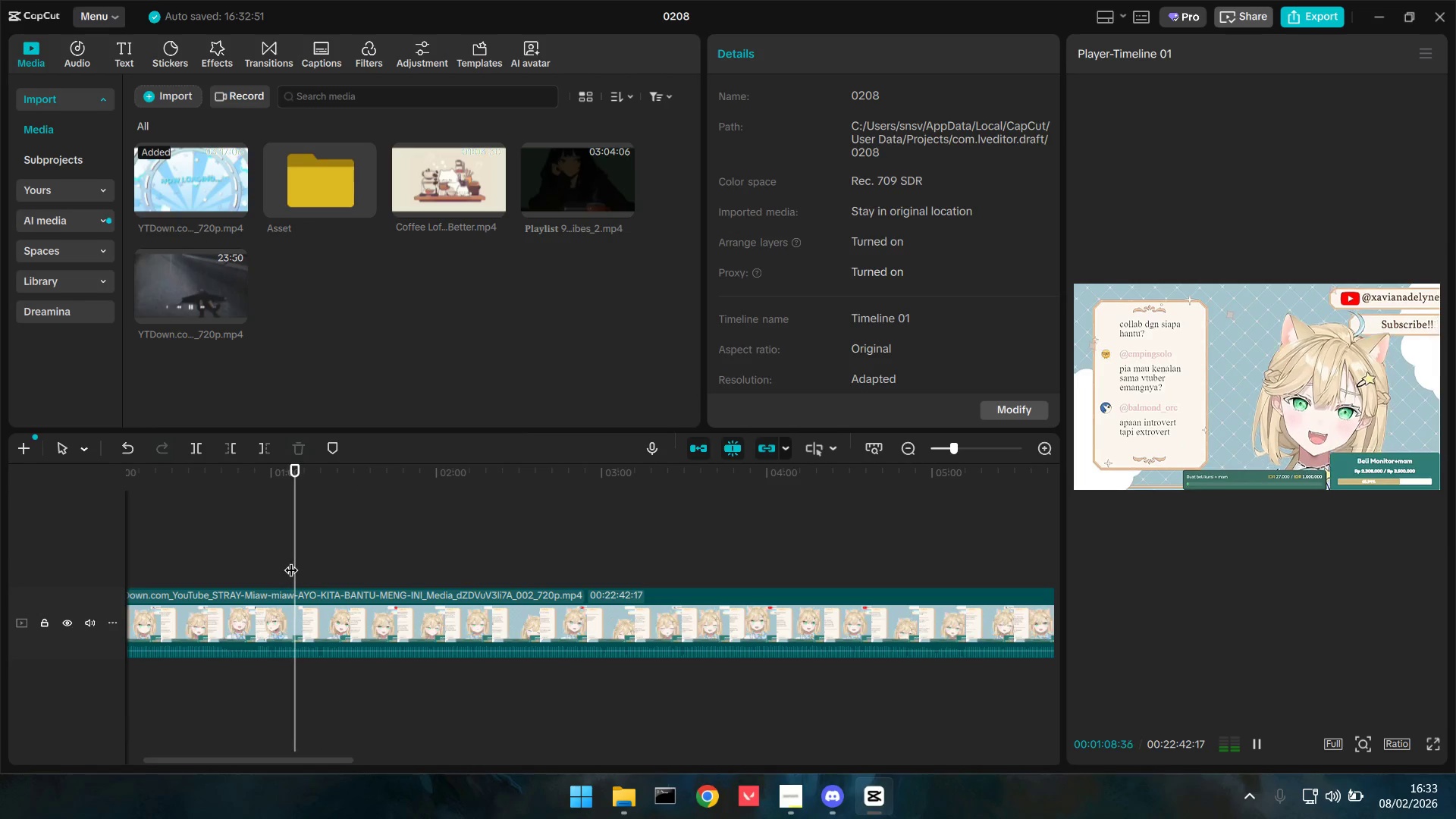 
left_click([273, 560])
 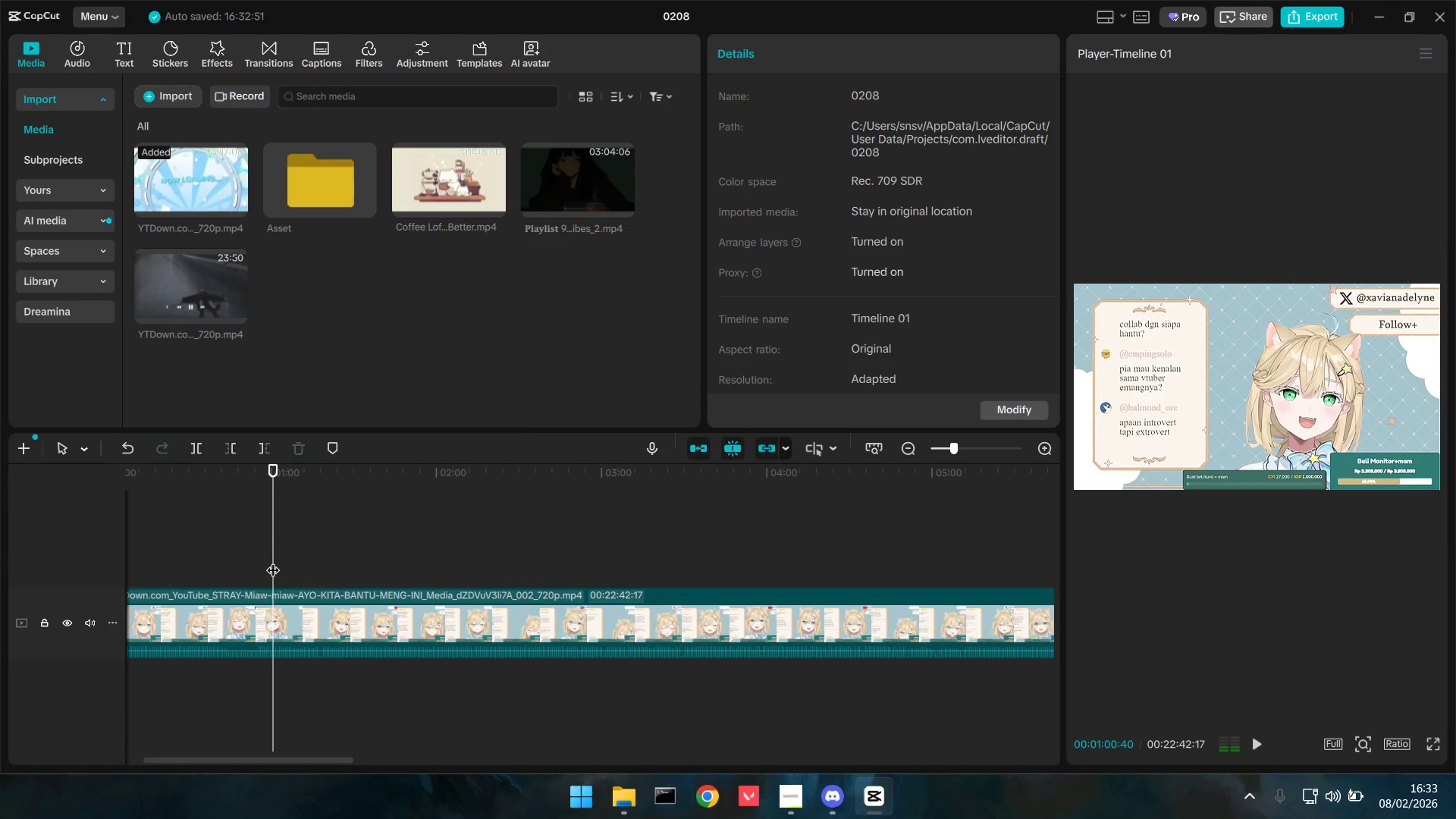 
key(Space)
 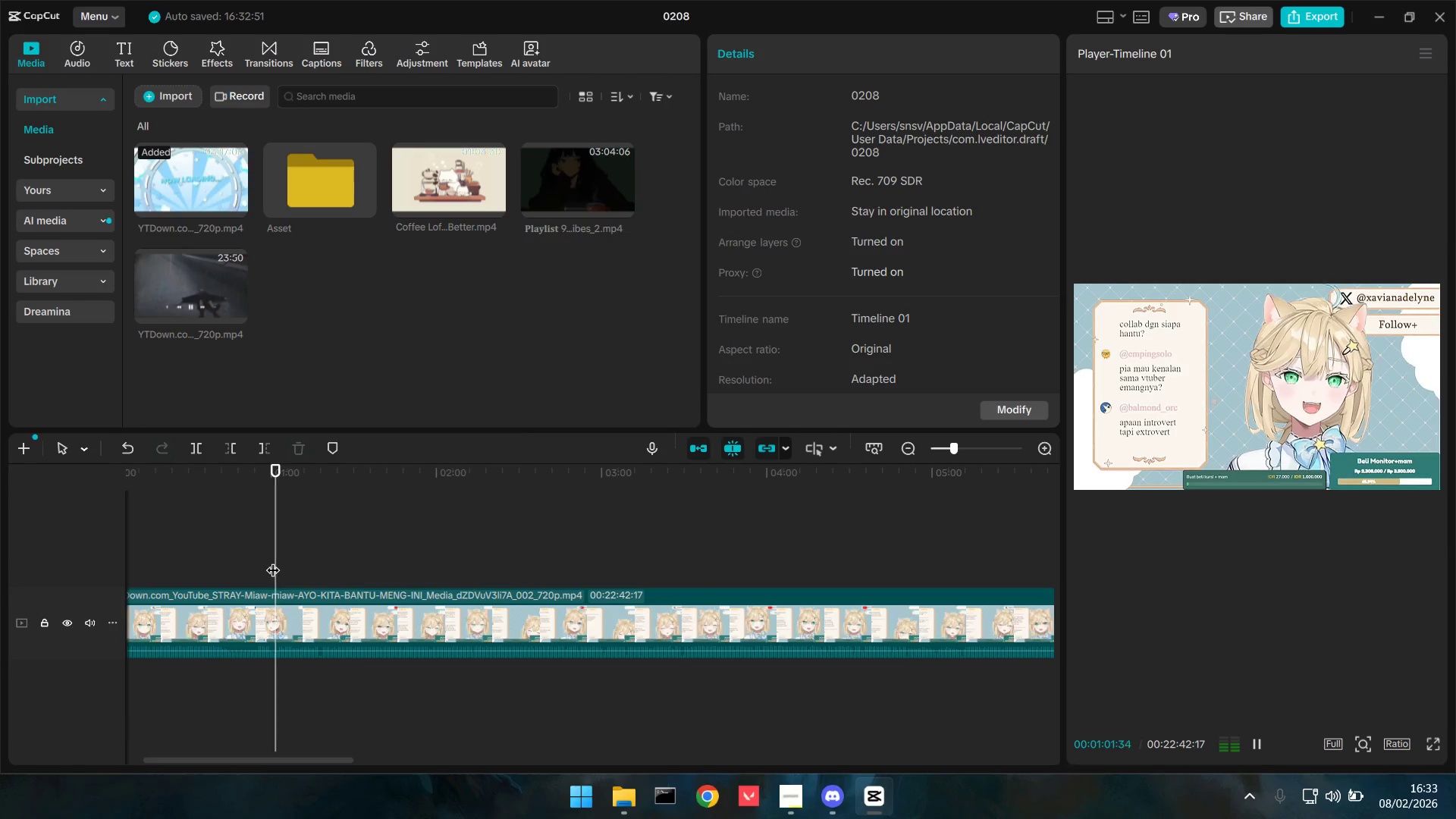 
key(Space)
 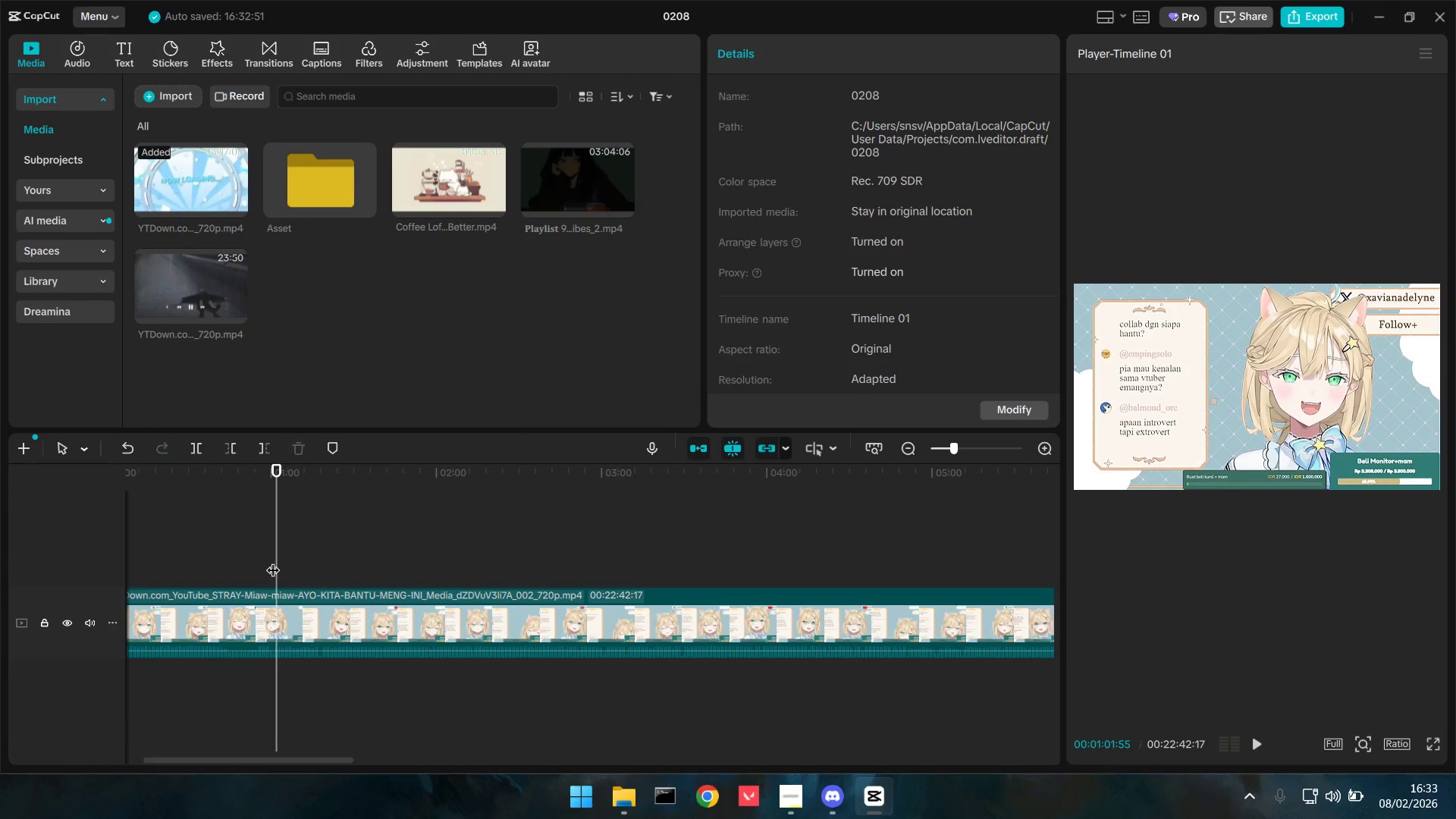 
left_click([273, 560])
 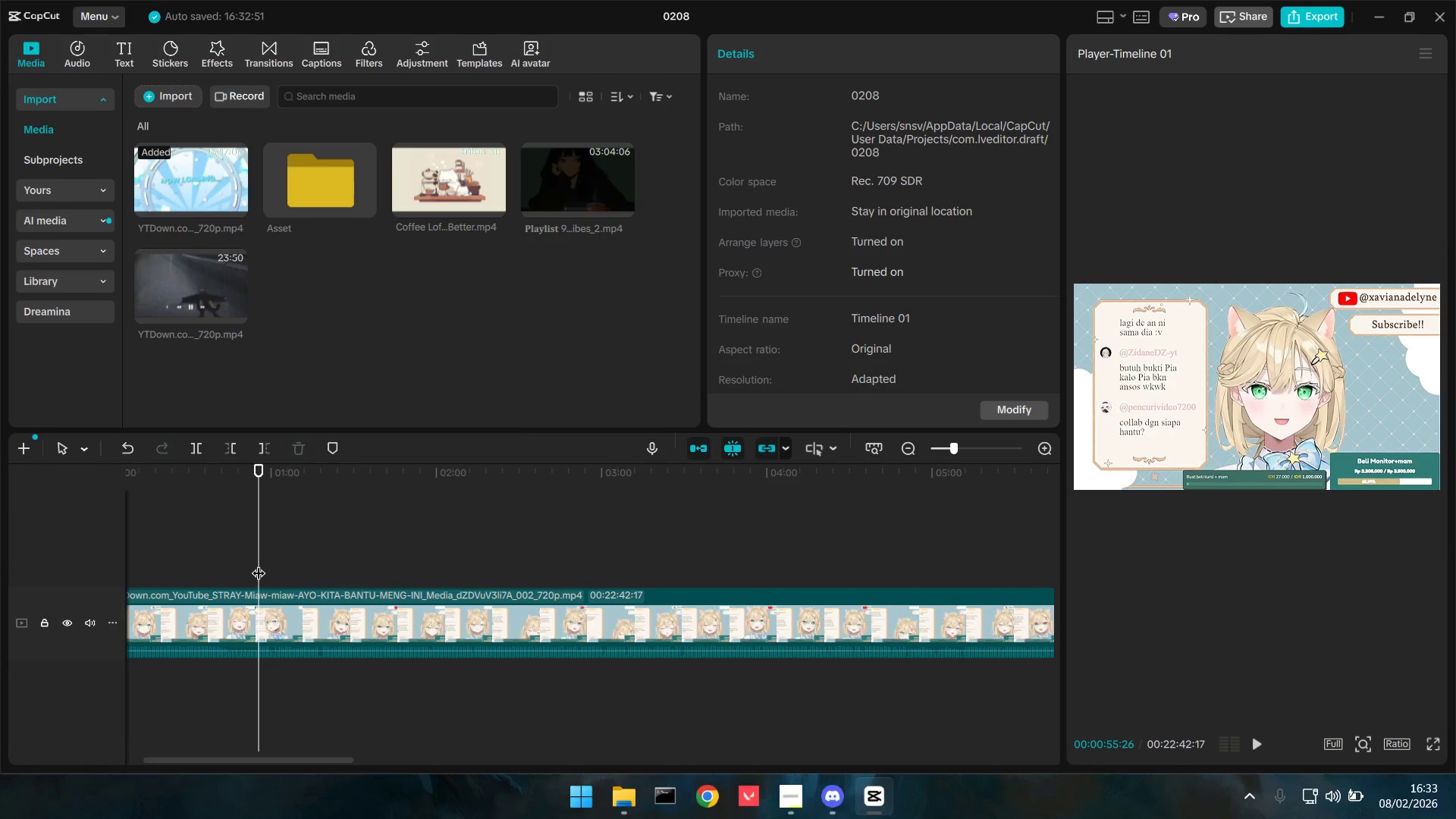 
key(Space)
 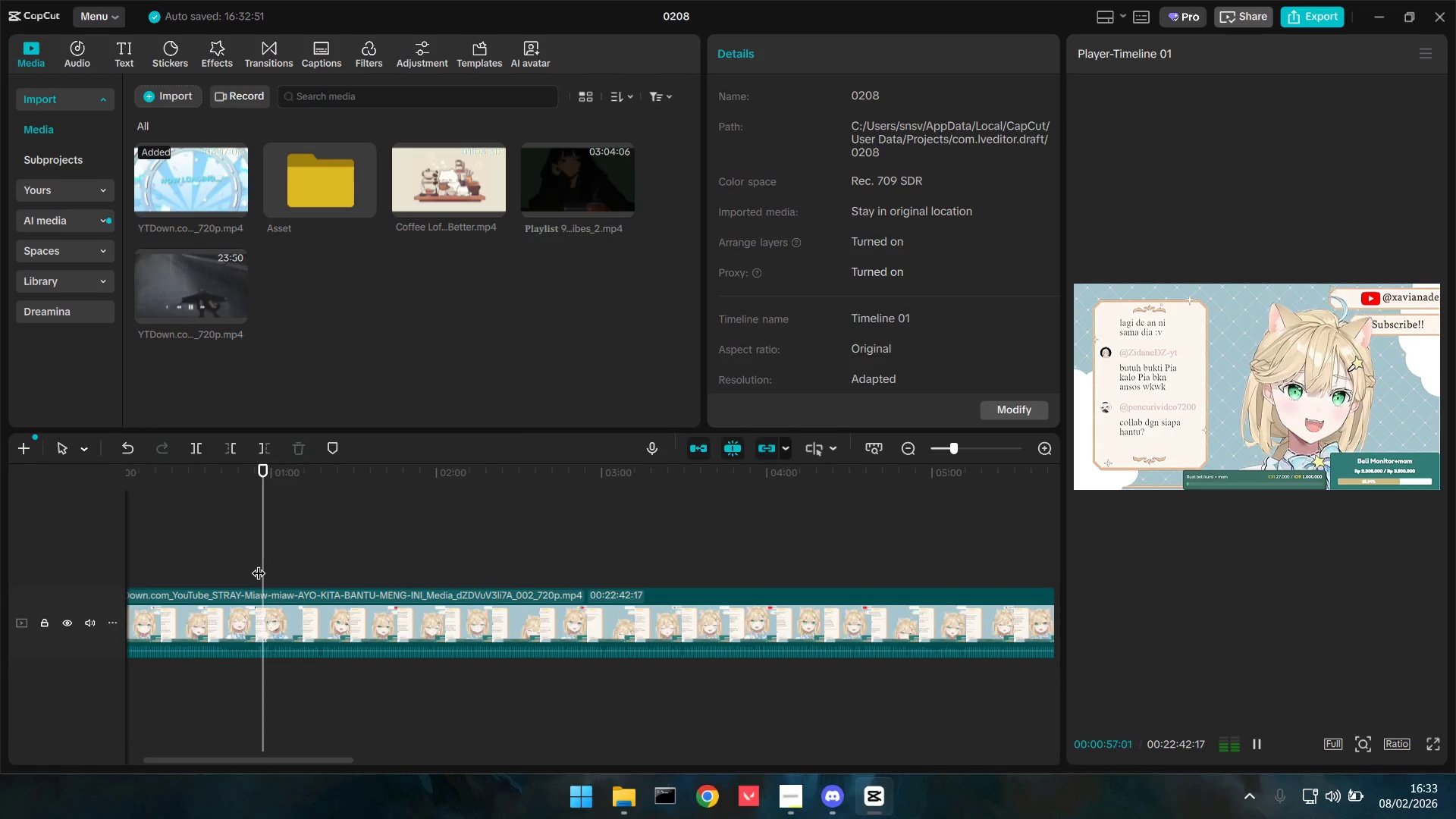 
key(Space)
 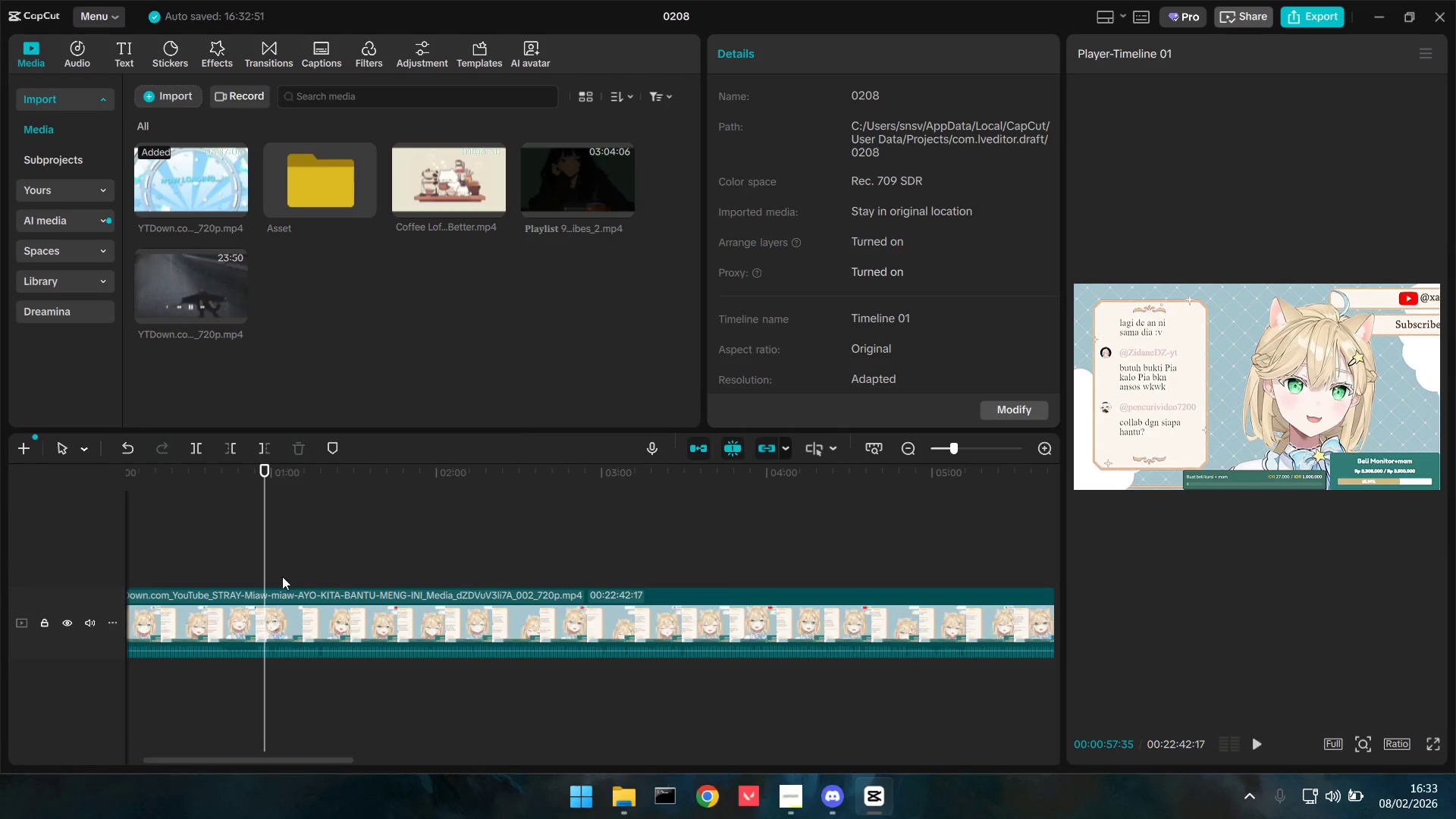 
hold_key(key=ControlLeft, duration=0.56)
 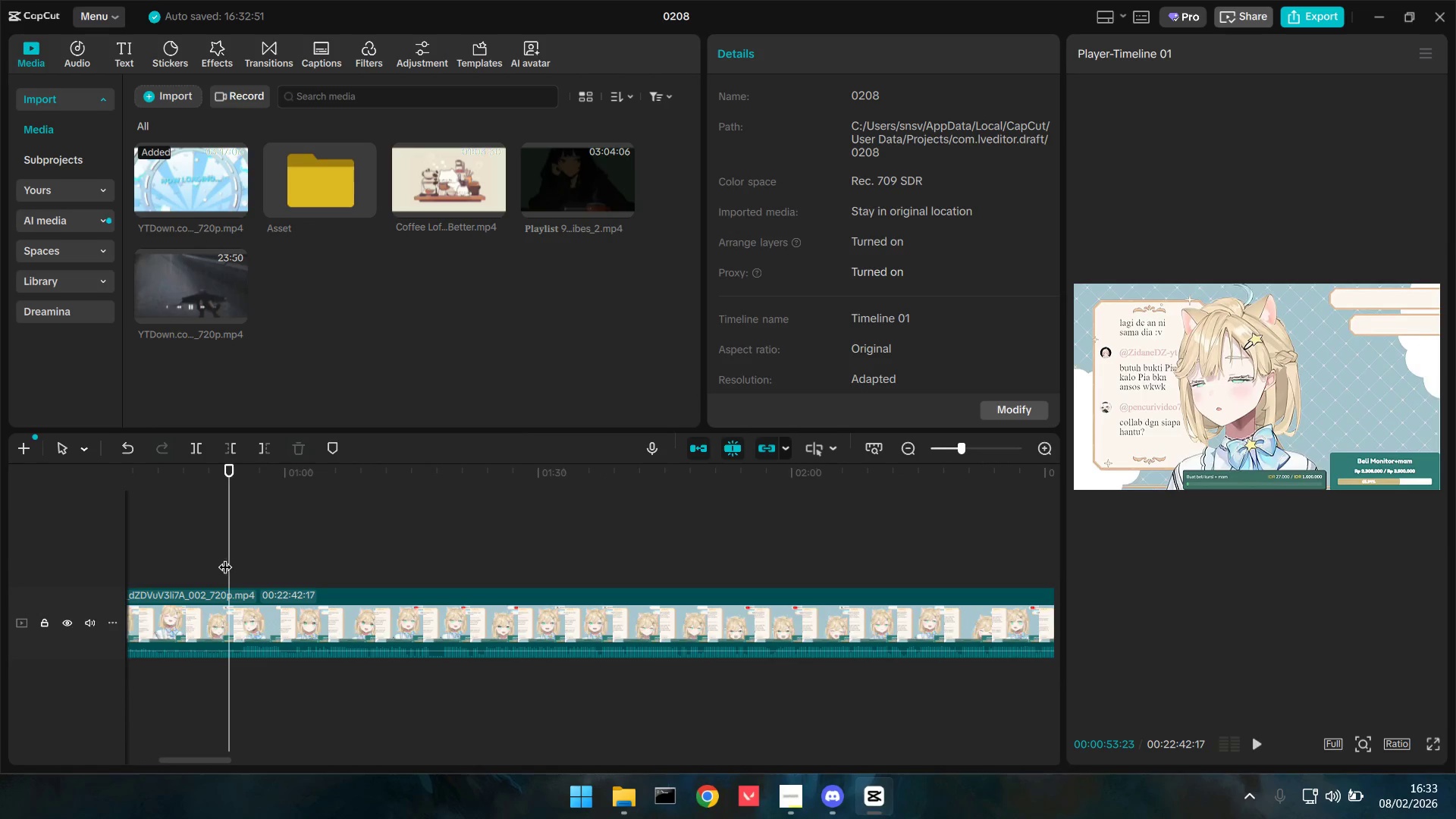 
left_click([229, 557])
 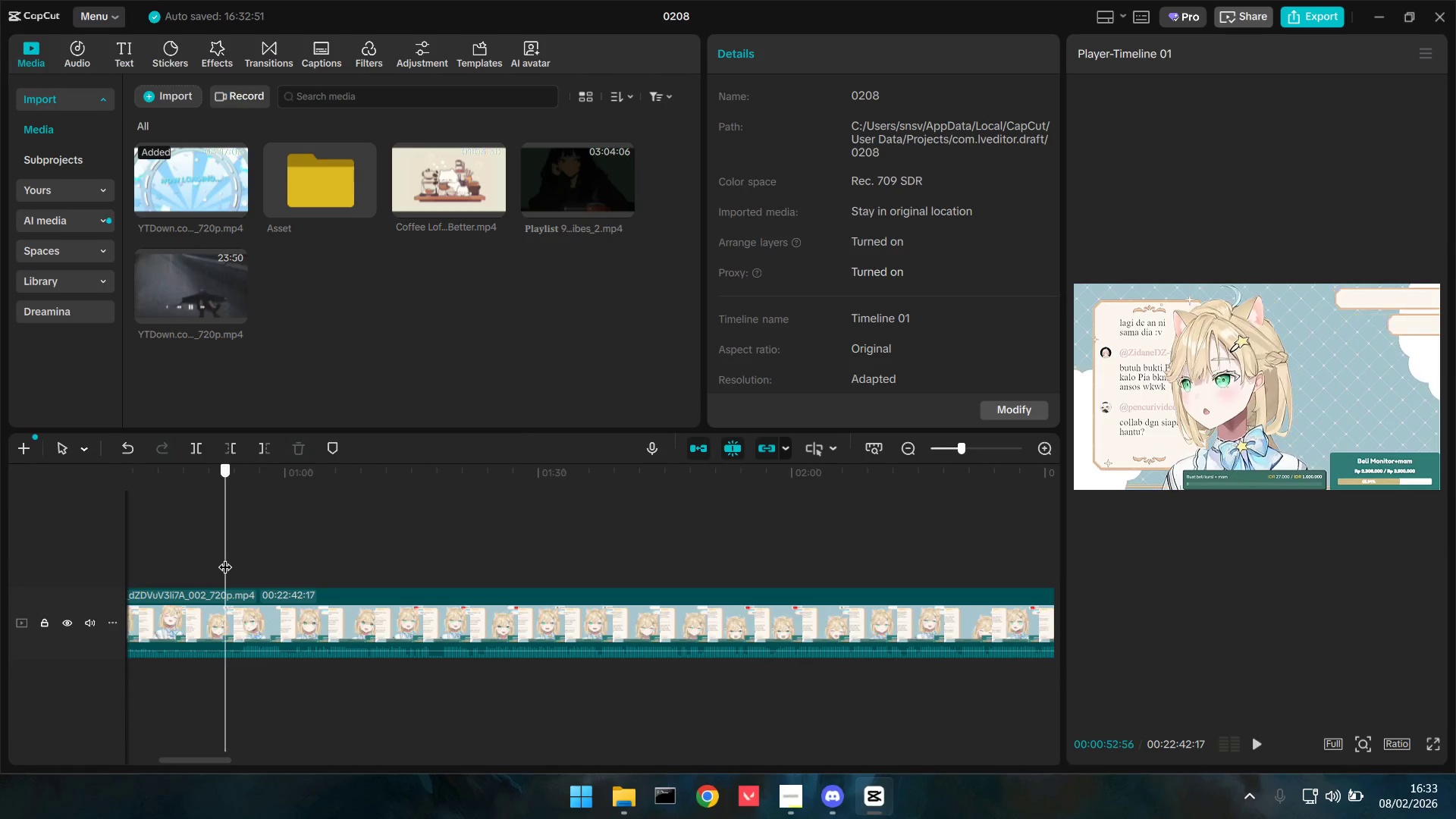 
scroll: coordinate [297, 689], scroll_direction: up, amount: 9.0
 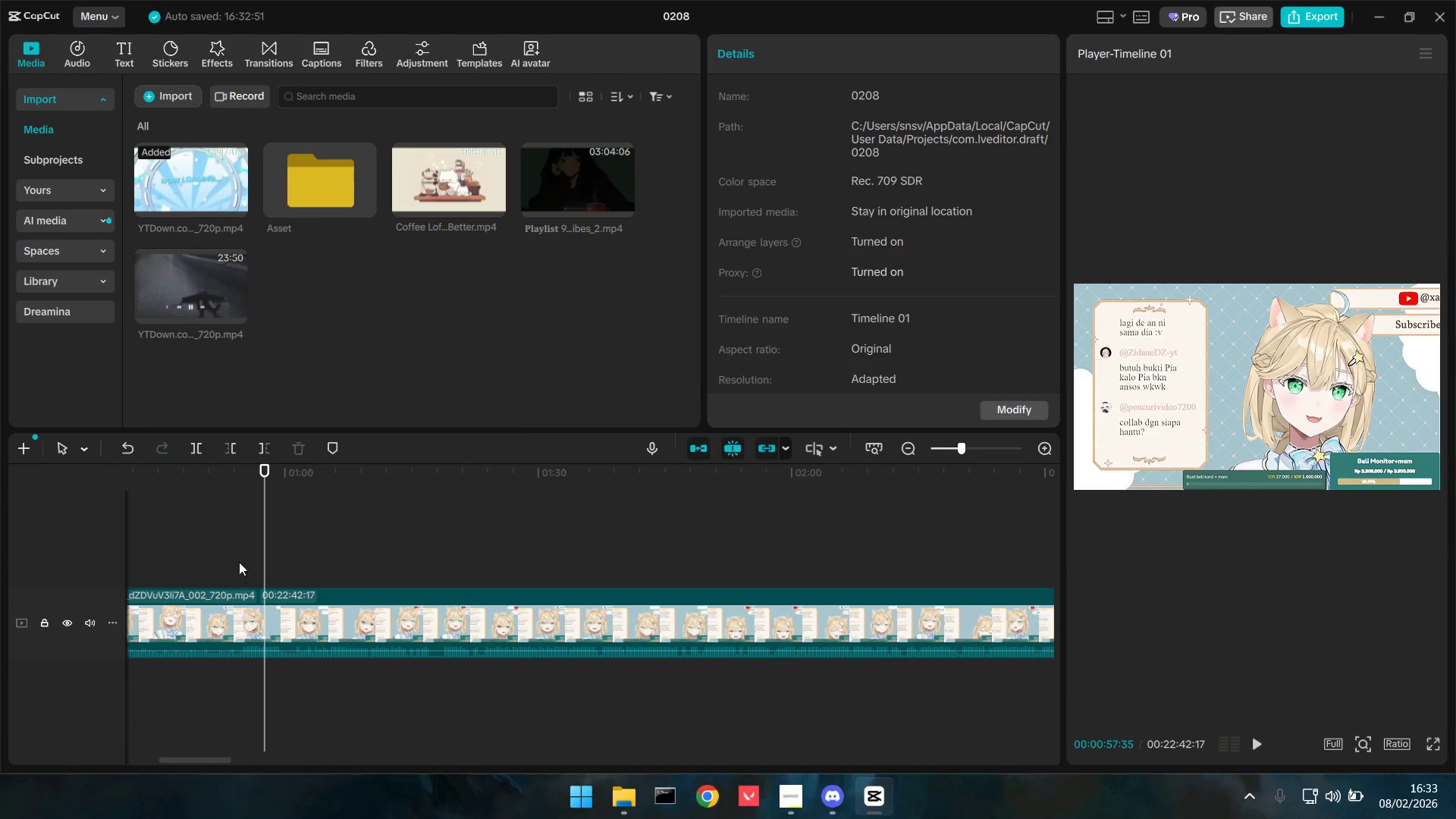 
left_click_drag(start_coordinate=[225, 557], to_coordinate=[240, 564])
 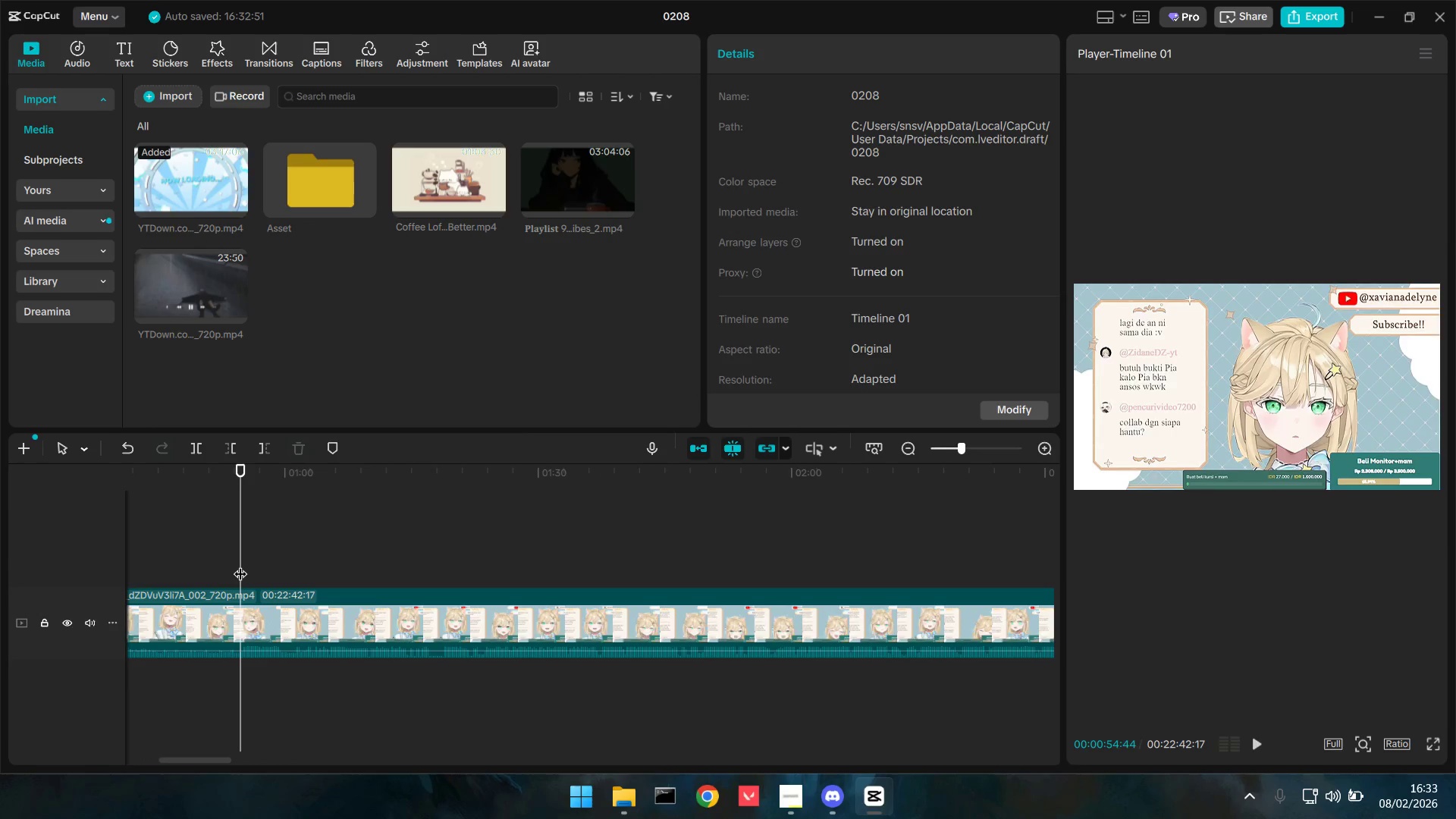 
key(Q)
 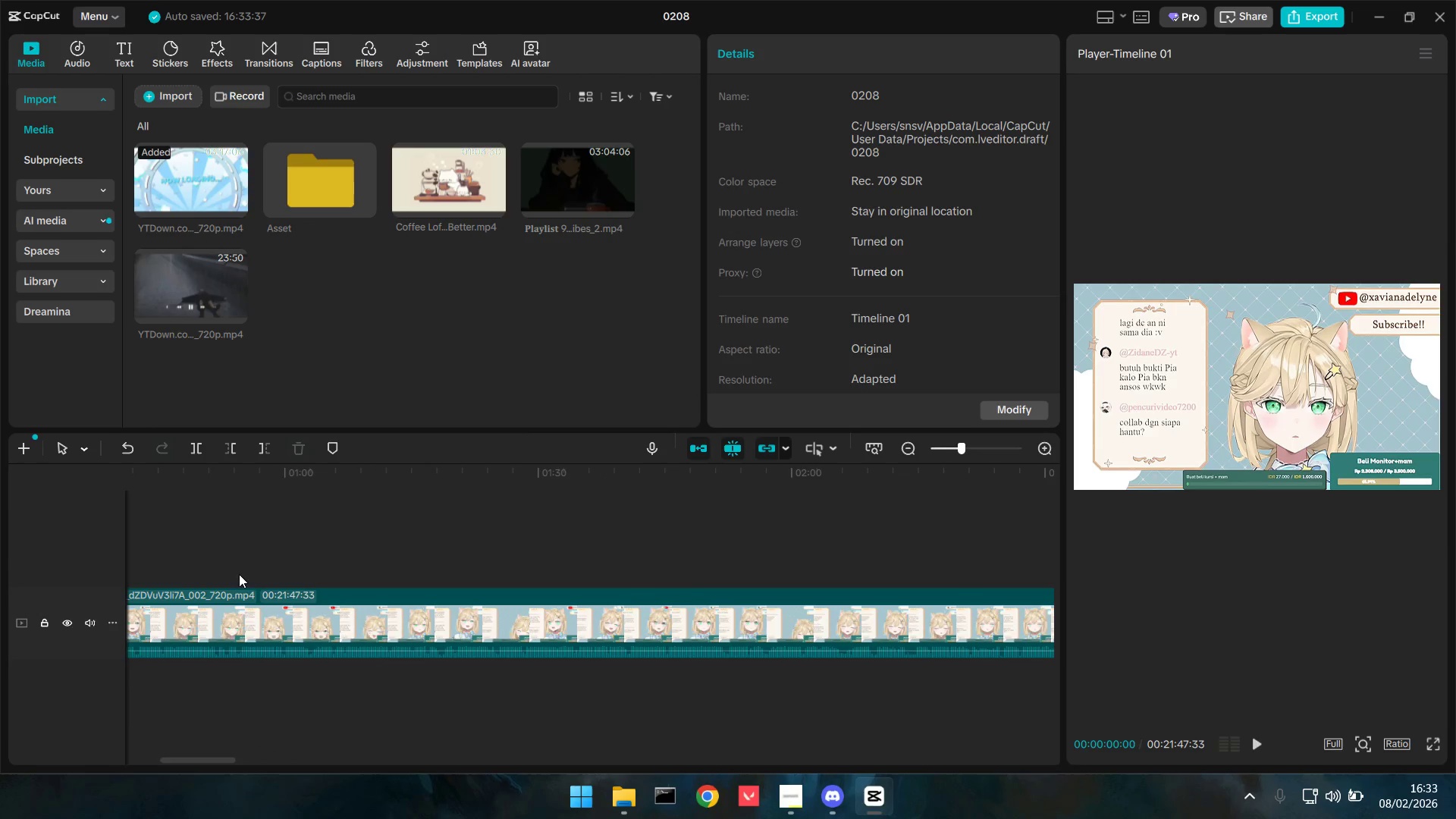 
key(Space)
 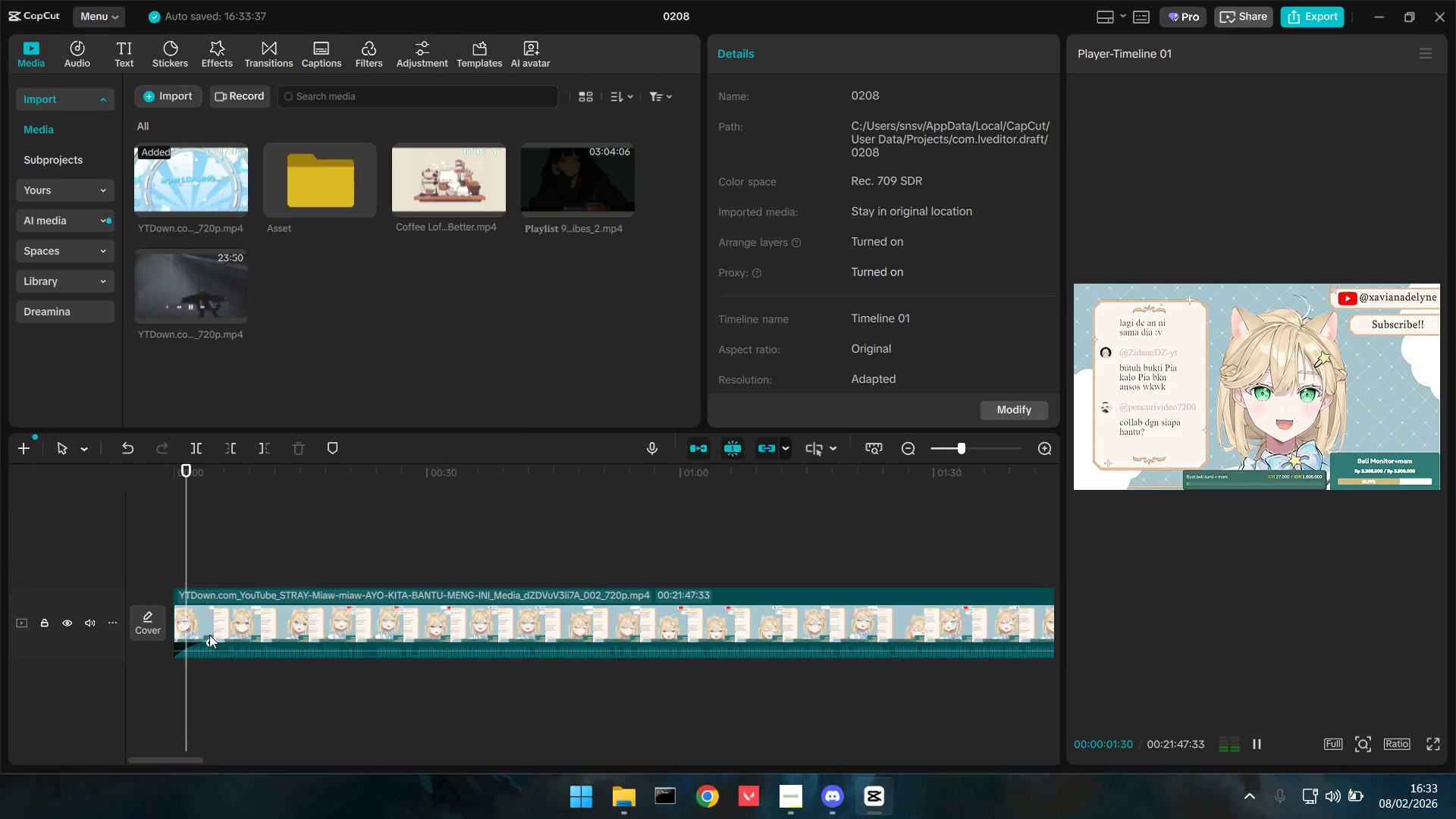 
left_click_drag(start_coordinate=[206, 645], to_coordinate=[193, 641])
 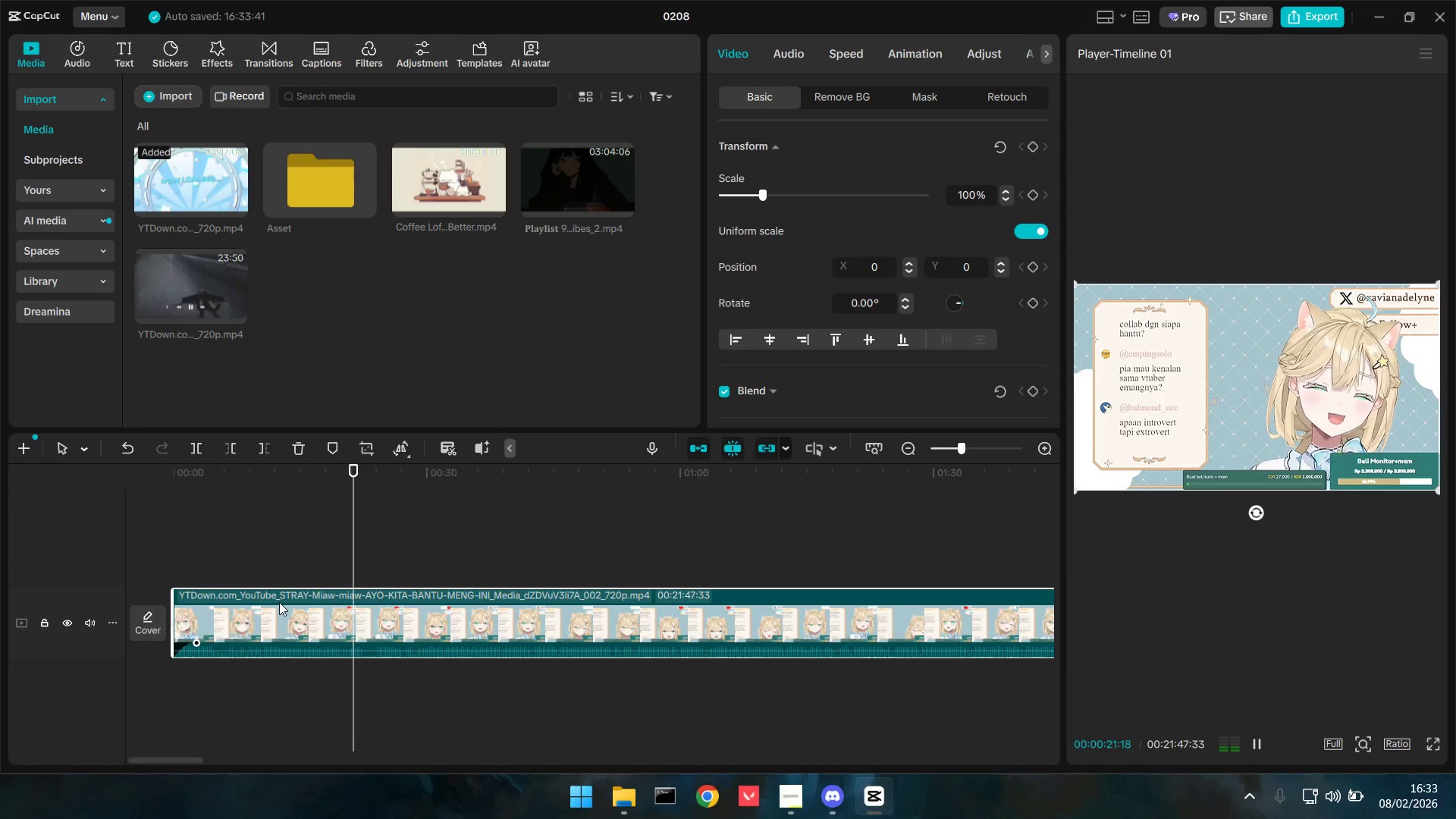 
wait(23.23)
 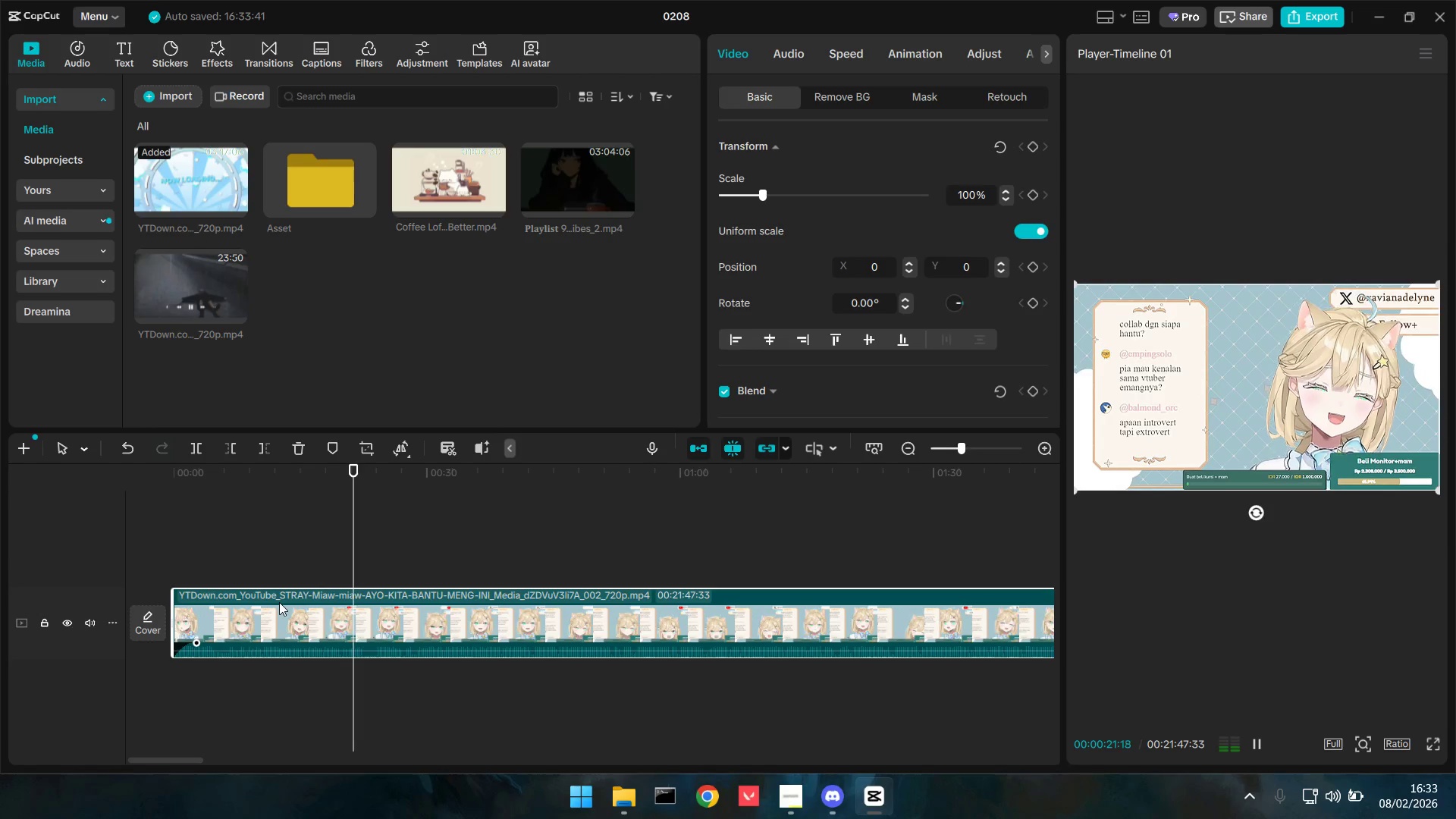 
key(Space)
 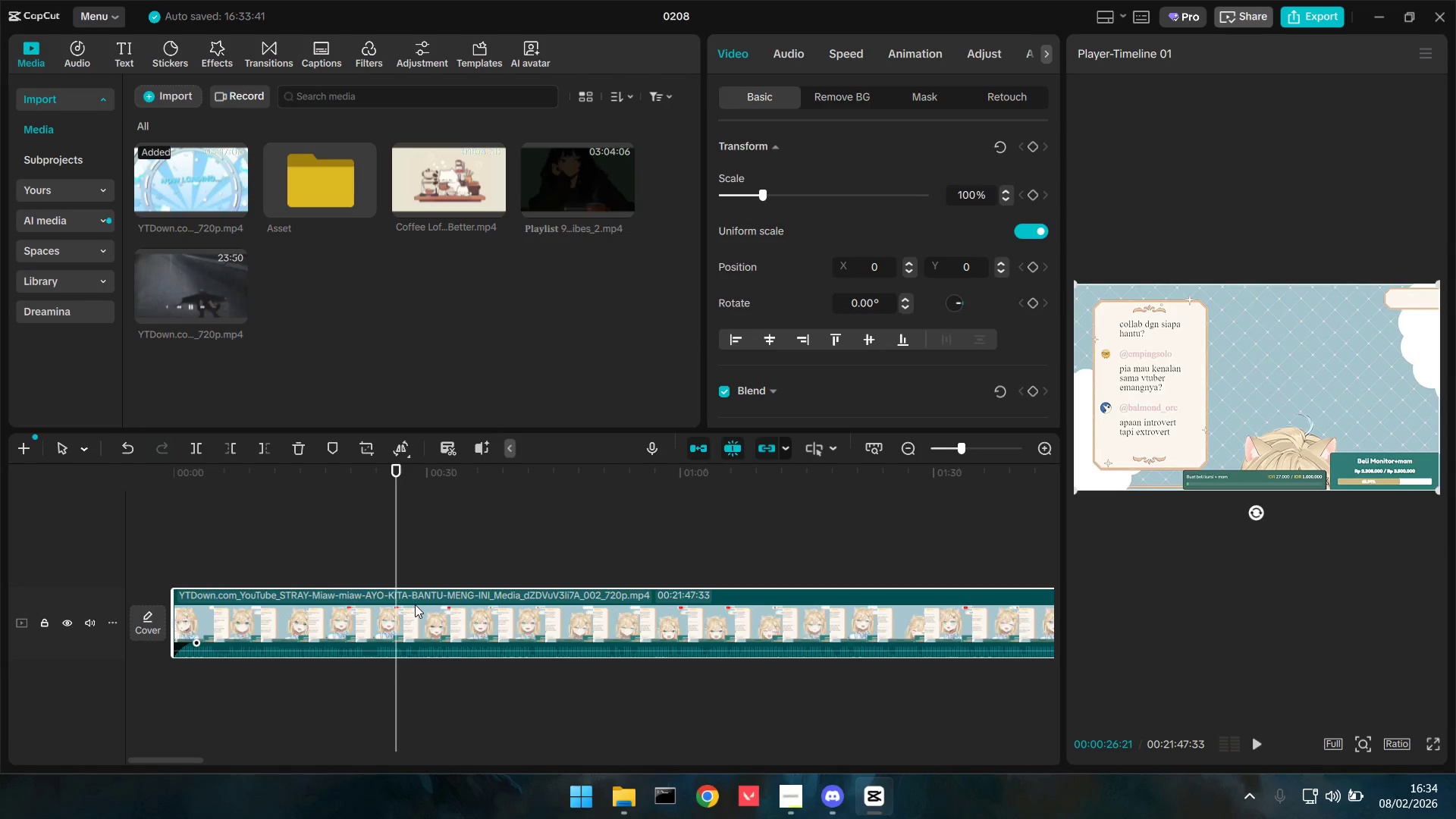 
left_click([415, 604])
 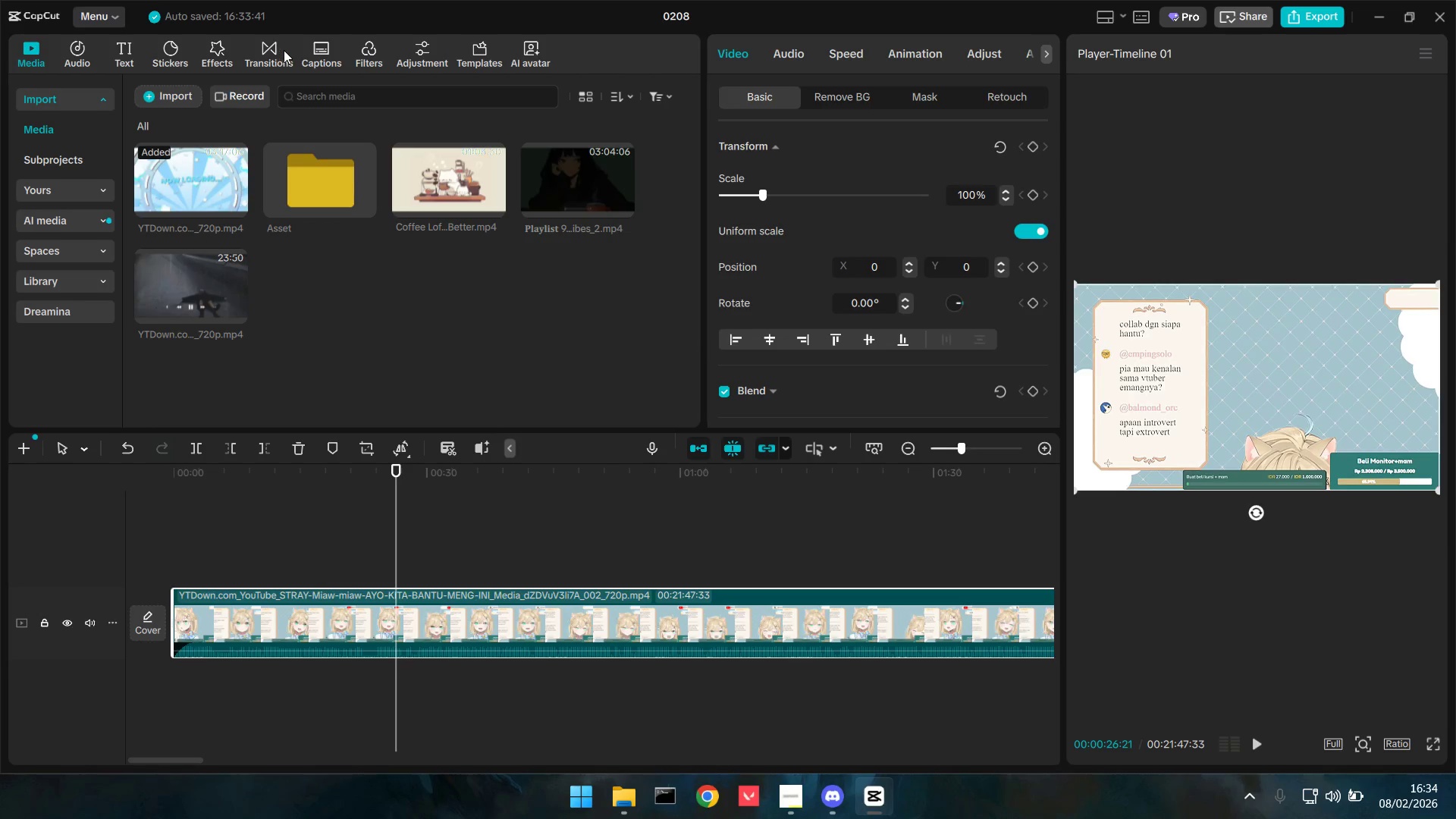 
left_click([320, 49])
 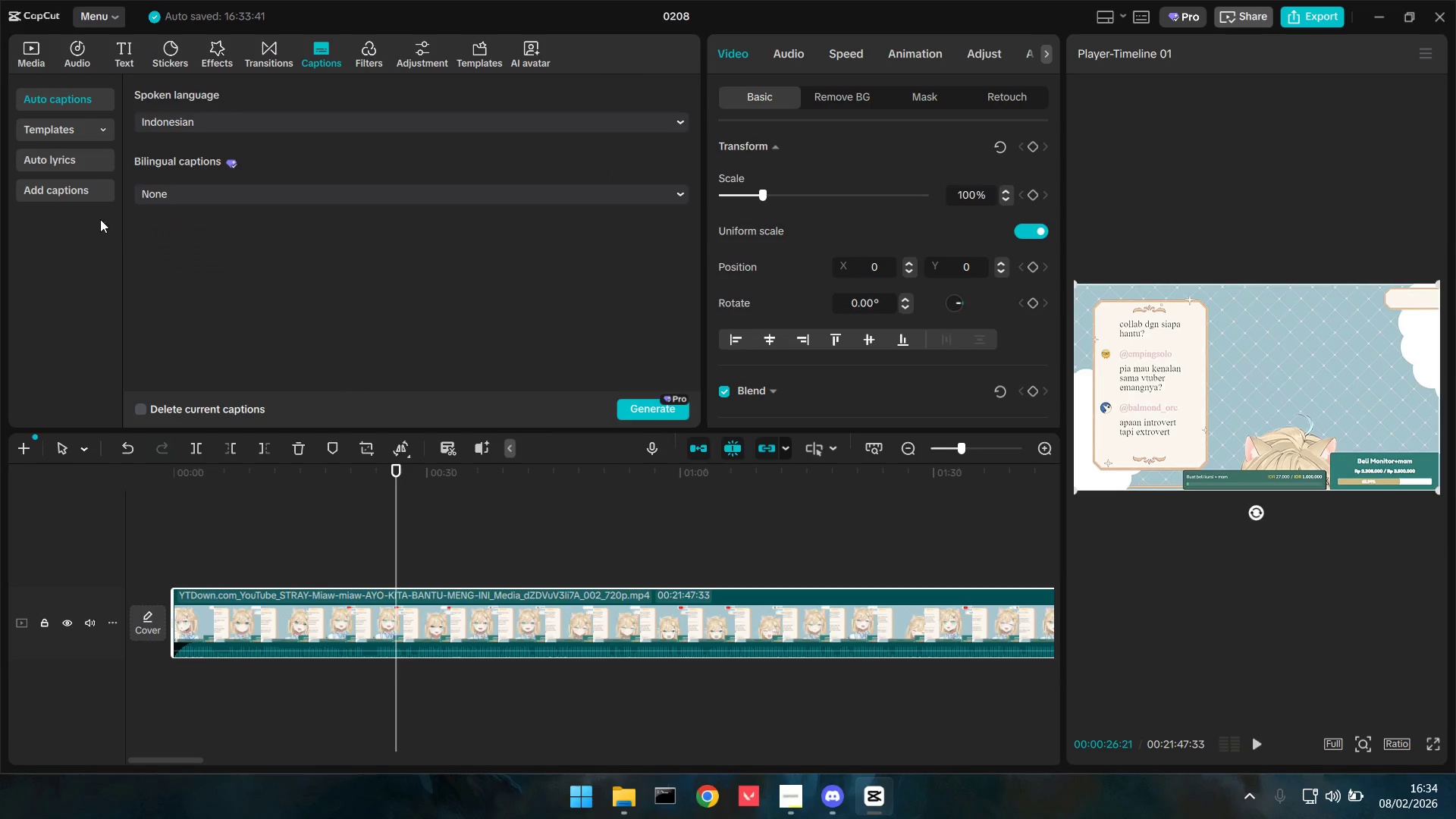 
left_click([66, 198])
 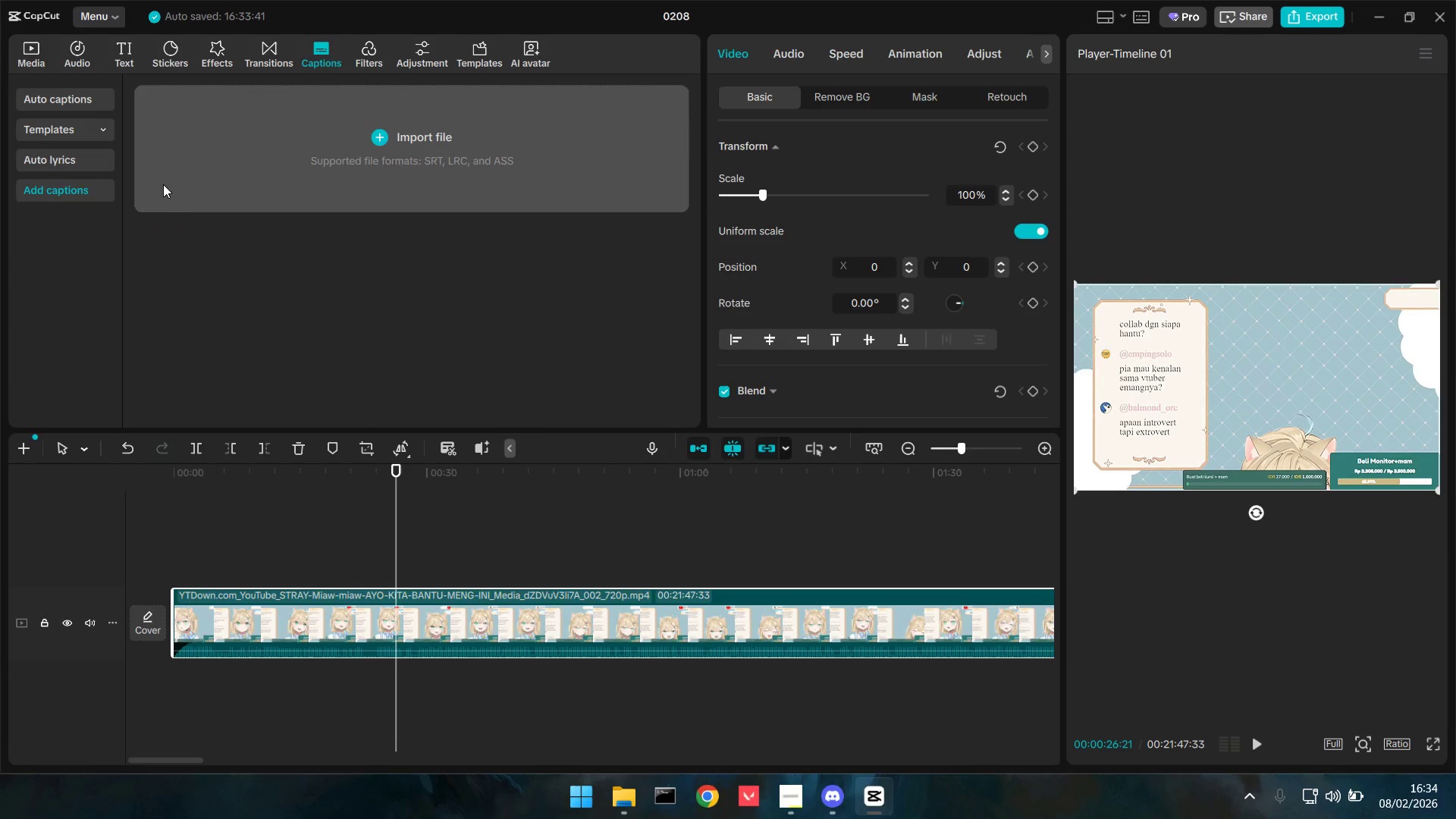 
double_click([46, 165])
 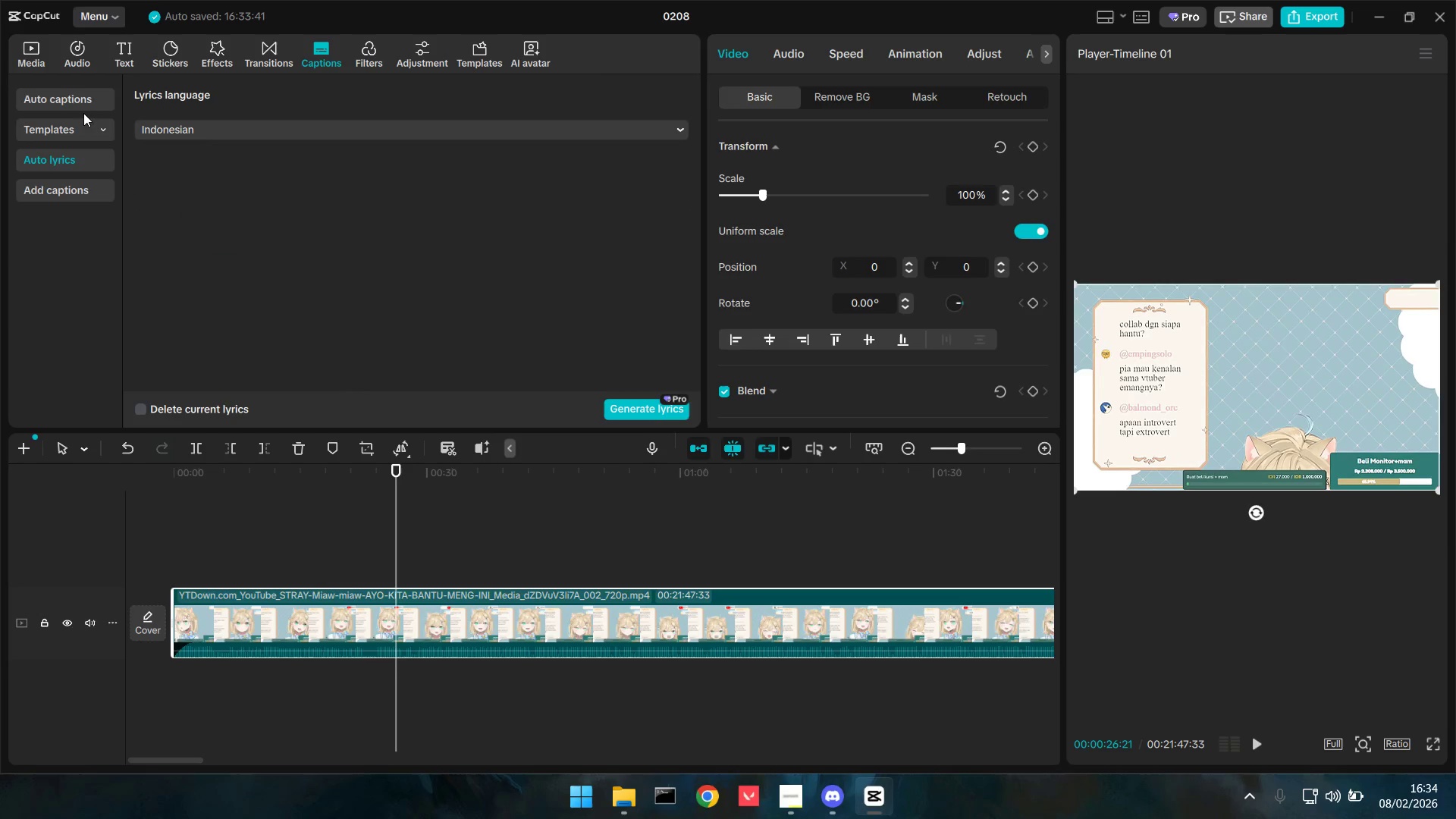 
triple_click([83, 90])
 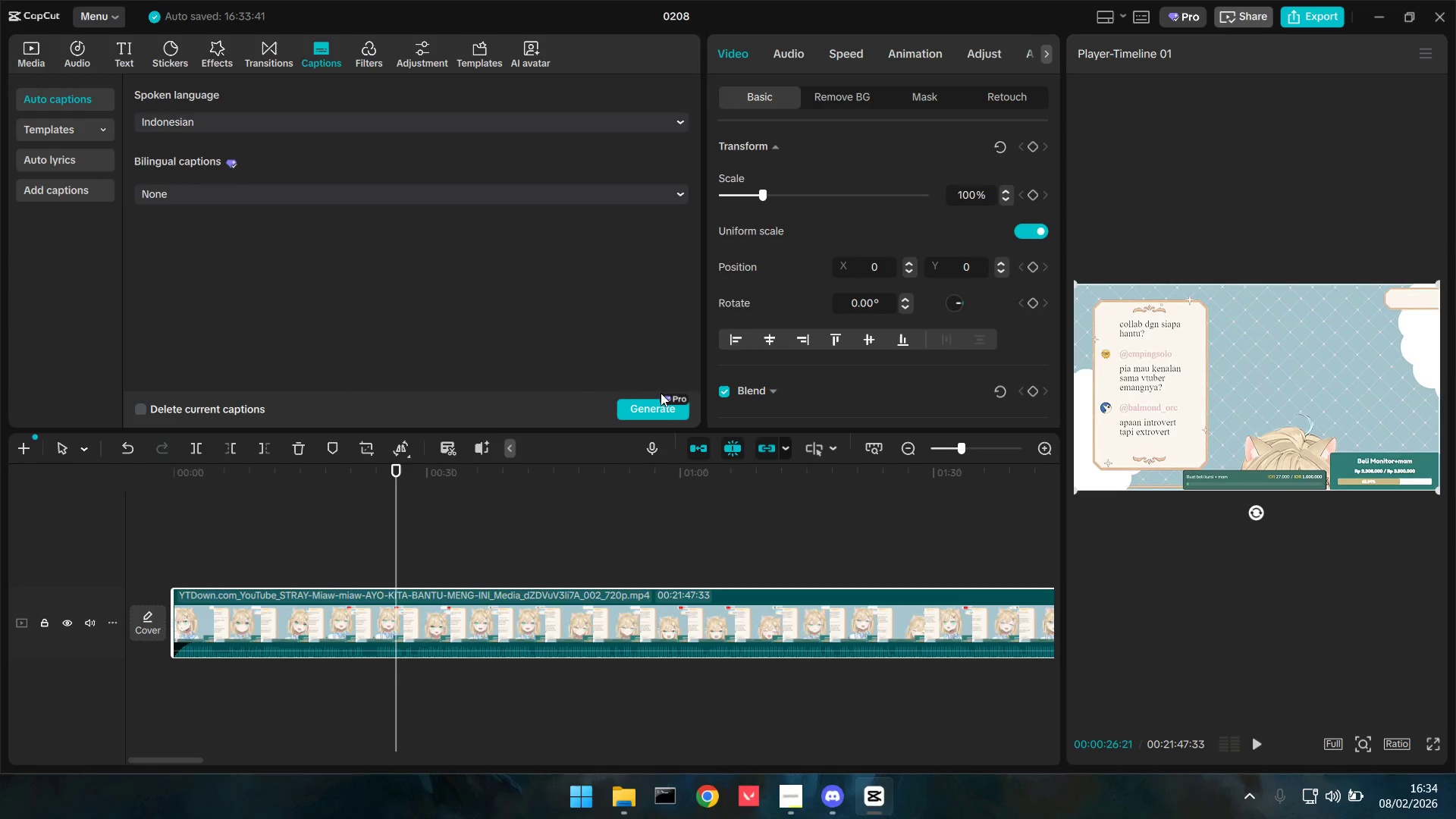 
left_click([661, 408])
 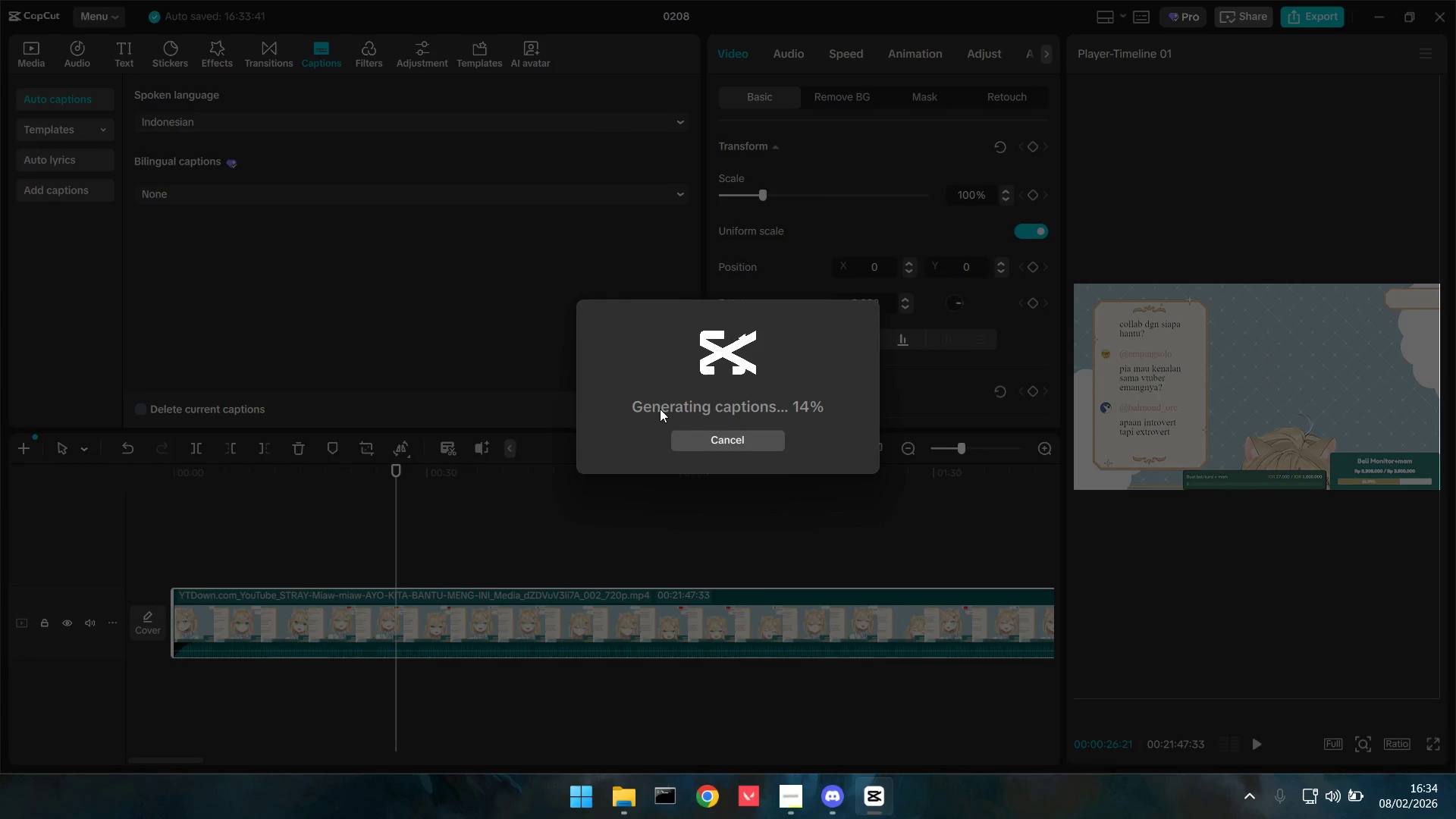 
wait(43.66)
 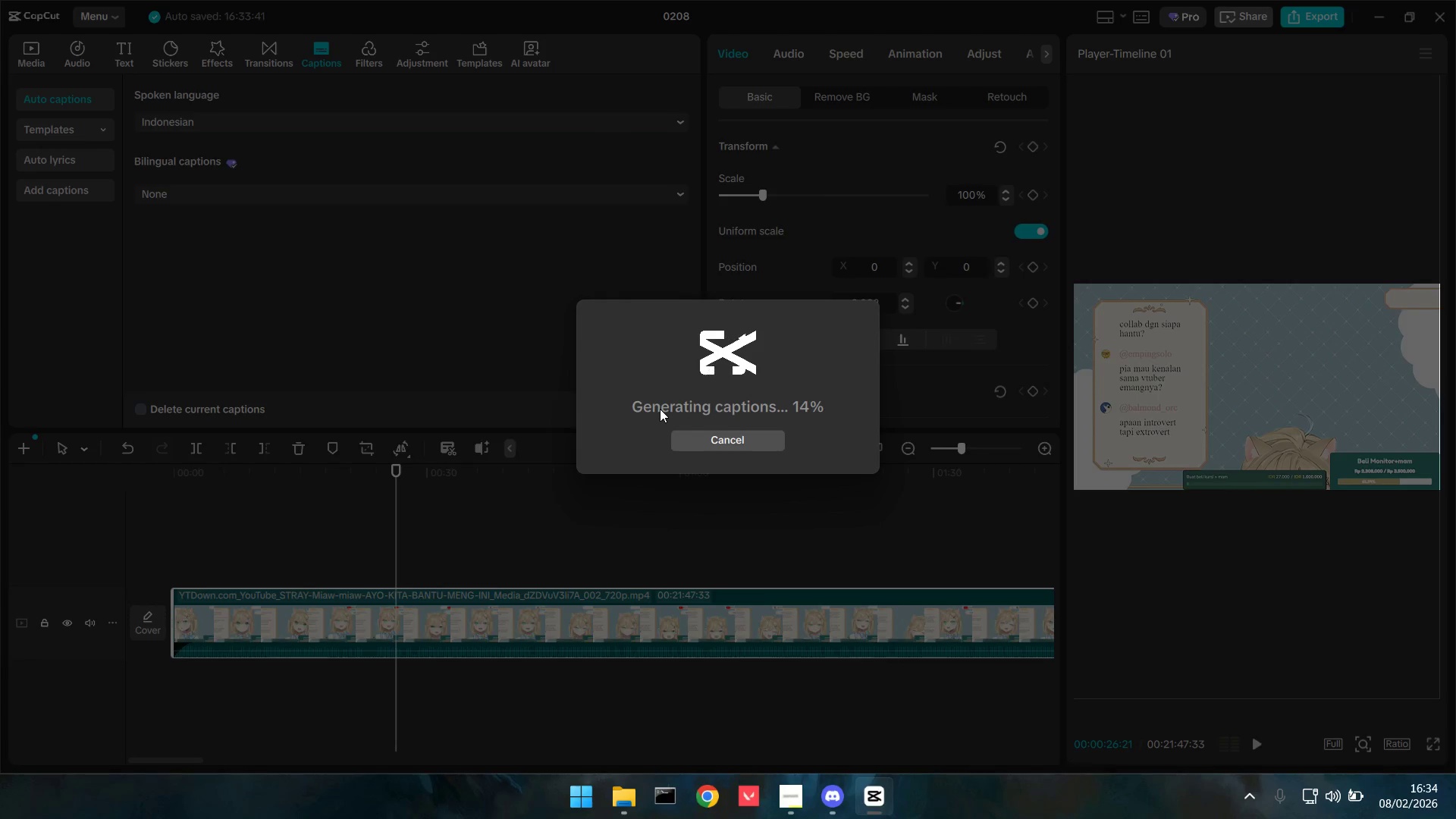 
left_click([786, 808])